 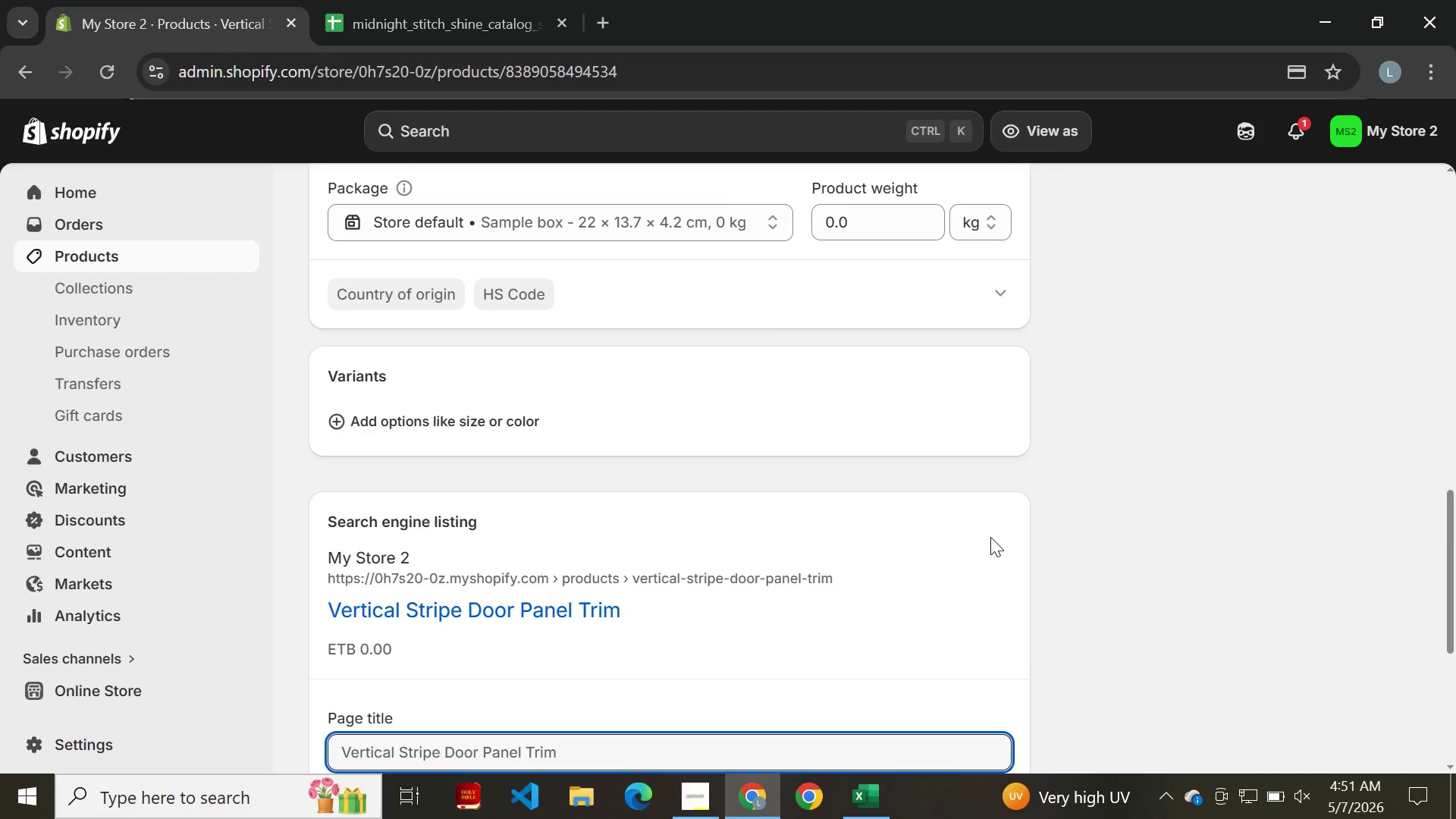 
left_click([643, 589])
 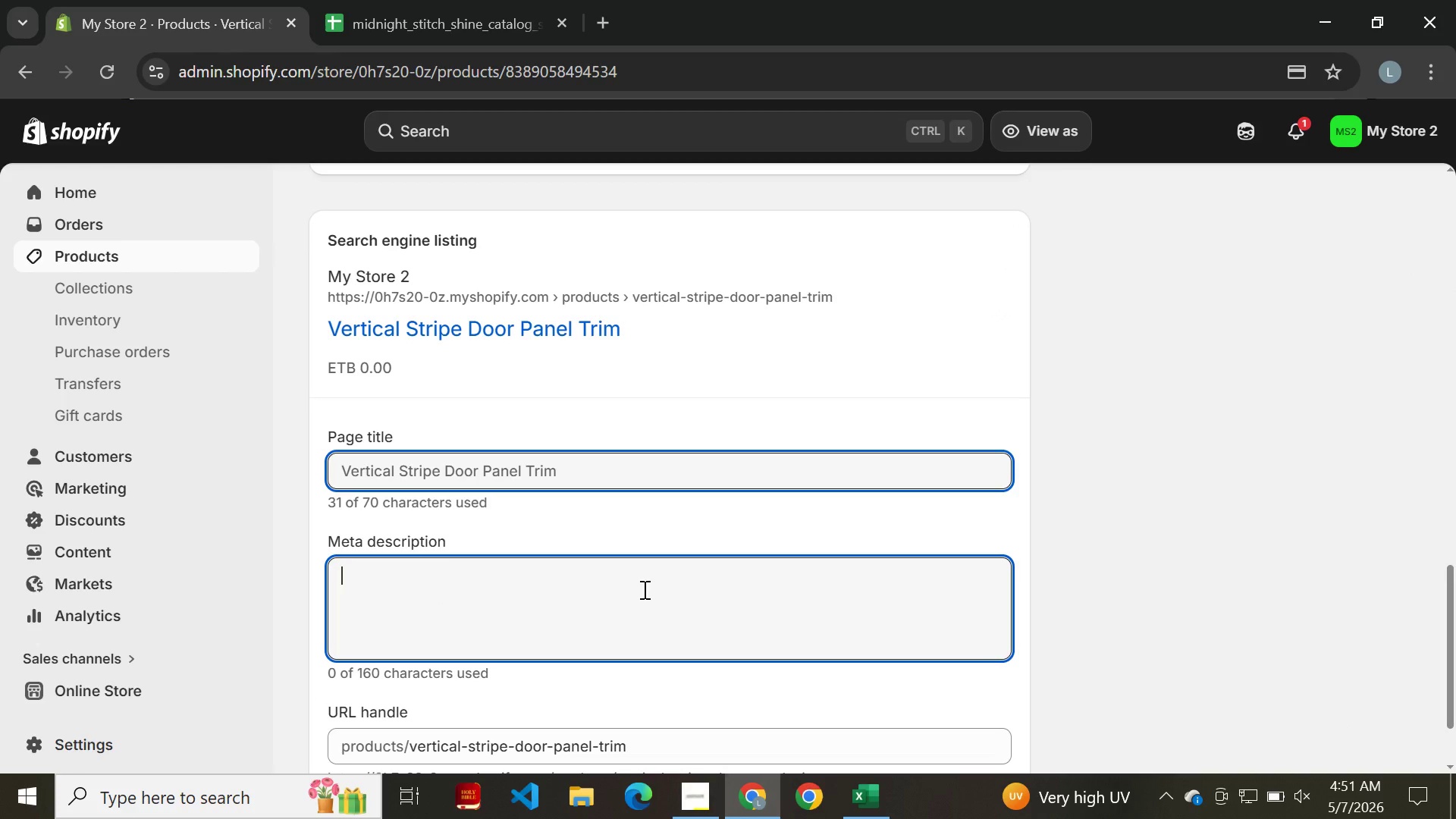 
type(eLEGANT VERTICAL STRIPE STITCHING ON PREMIUM Nappa L)
key(Backspace)
type(leather. Designed for door card inserts. Cognac Tan color. Luxury interior upgrade.)
 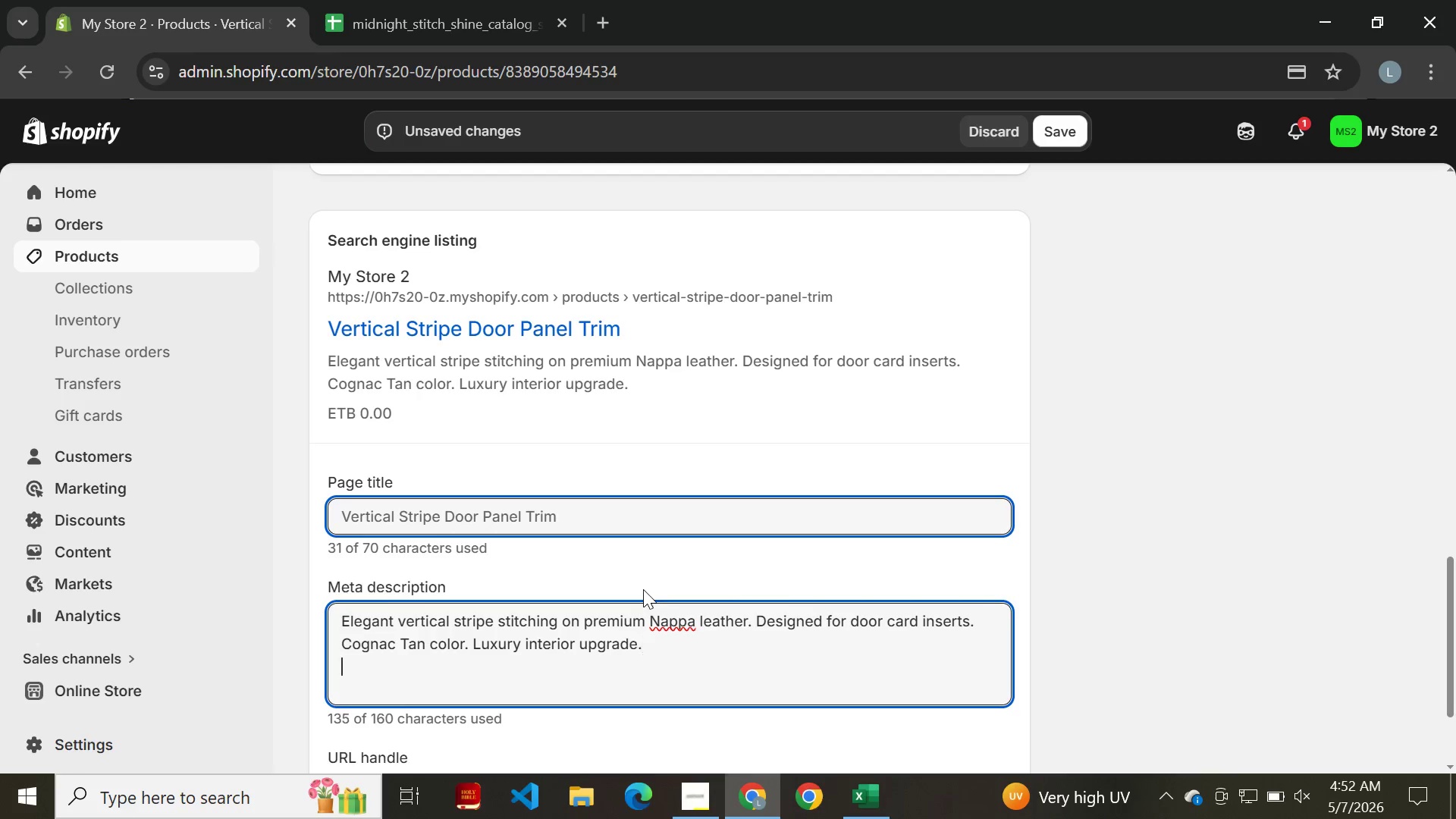 
hold_key(key=CapsLock, duration=0.33)
 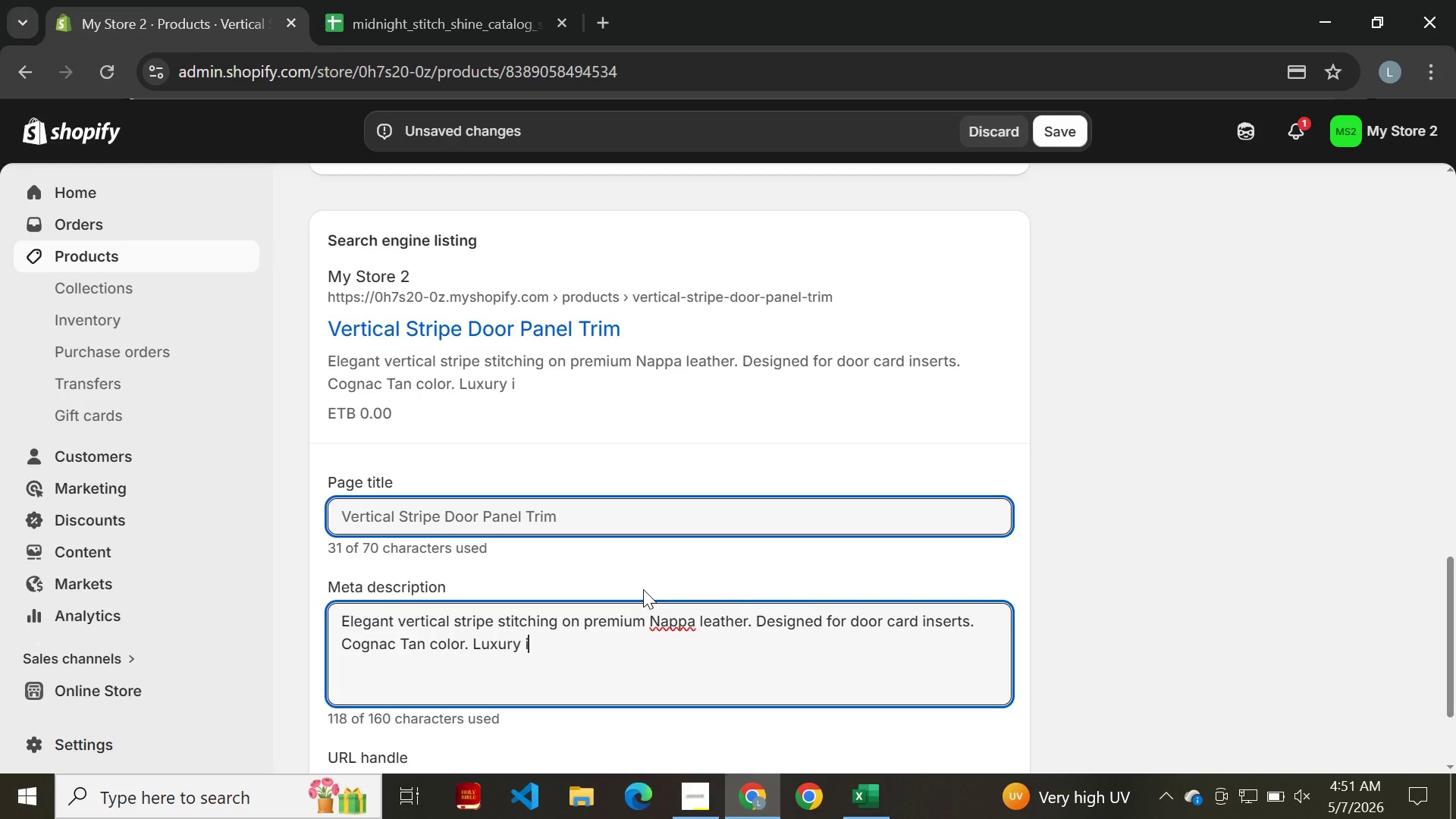 
key(Enter)
 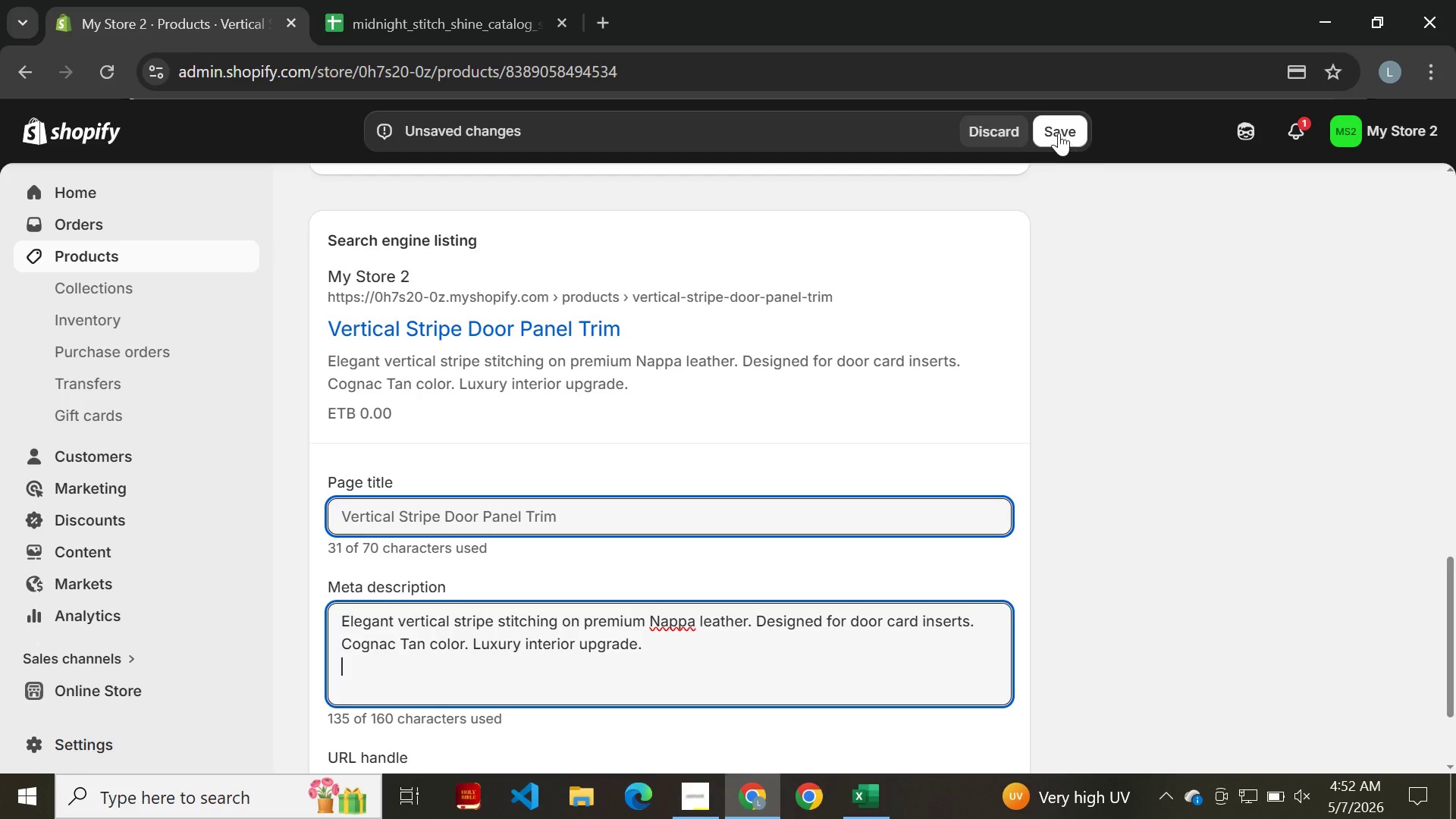 
left_click([1056, 130])
 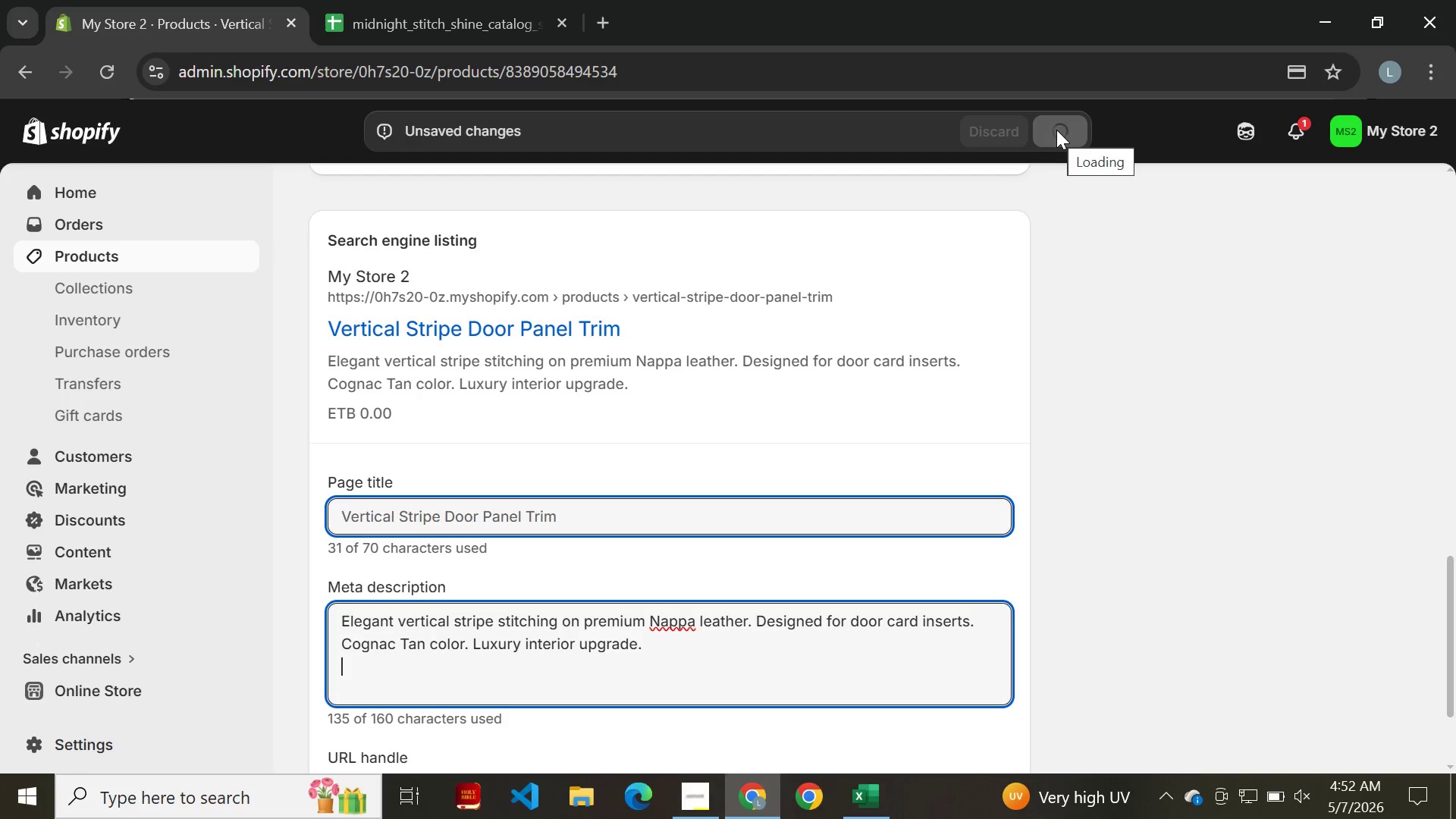 
wait(6.97)
 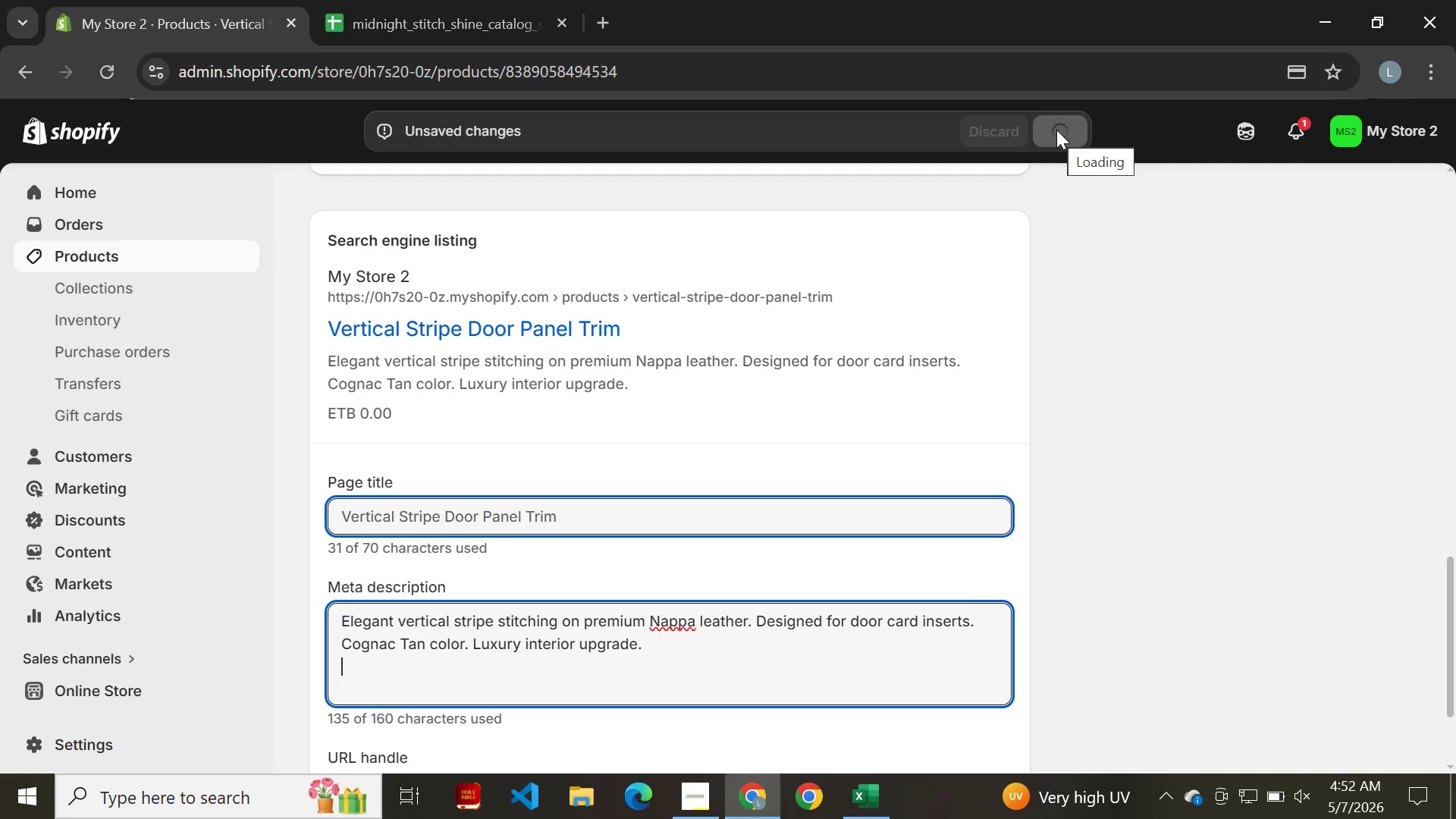 
left_click([1402, 816])
 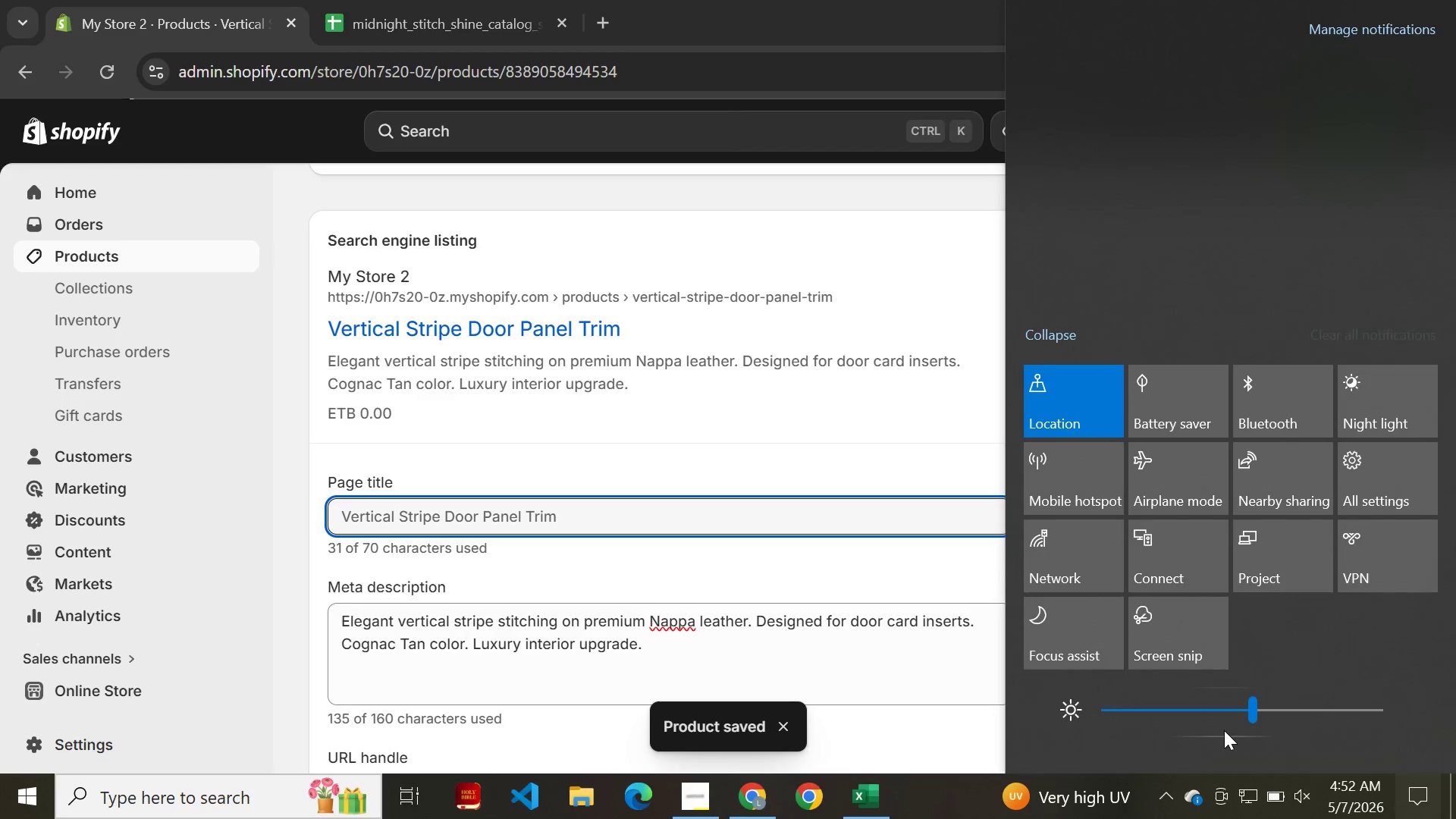 
left_click([1224, 730])
 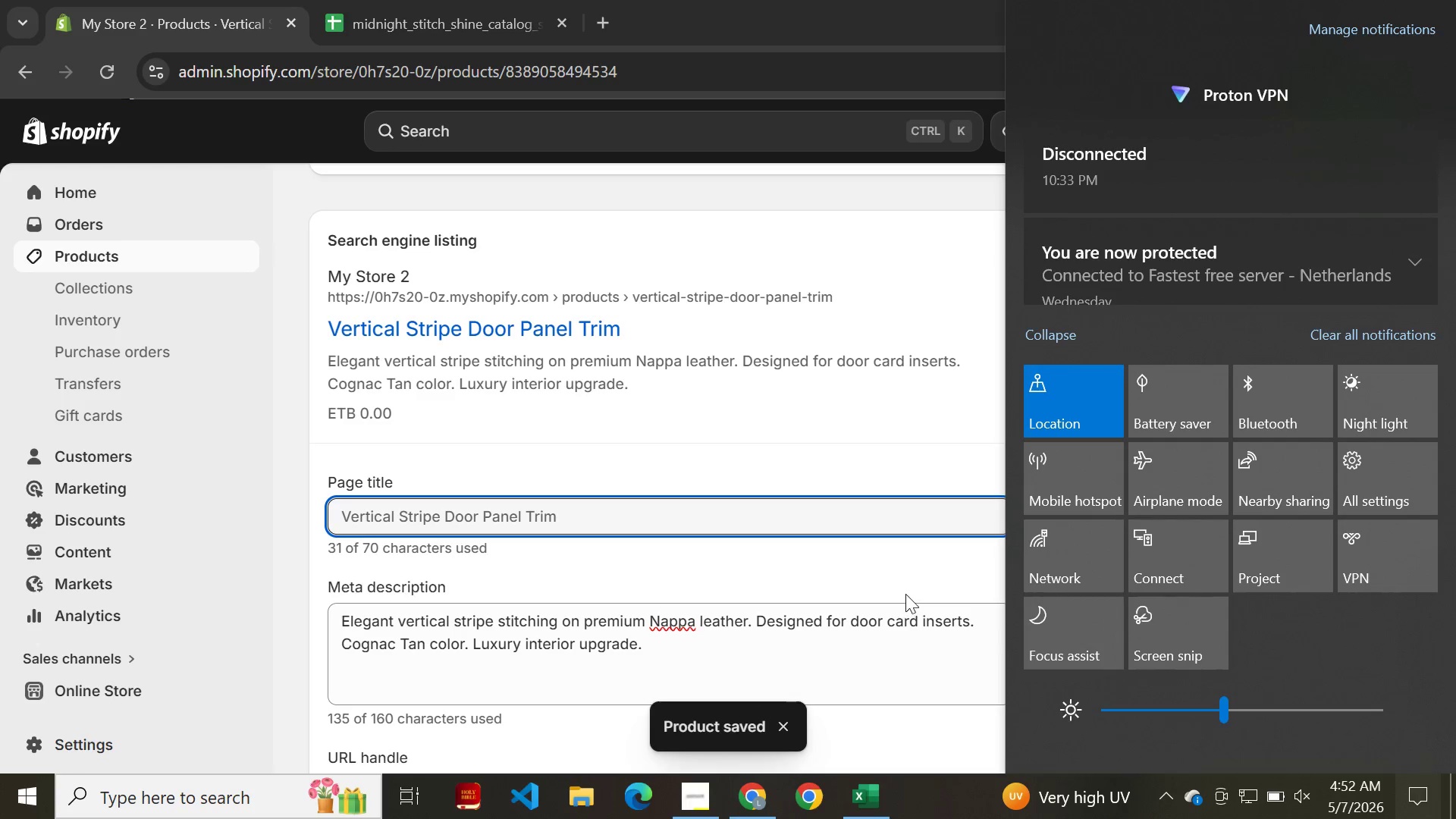 
left_click([902, 592])
 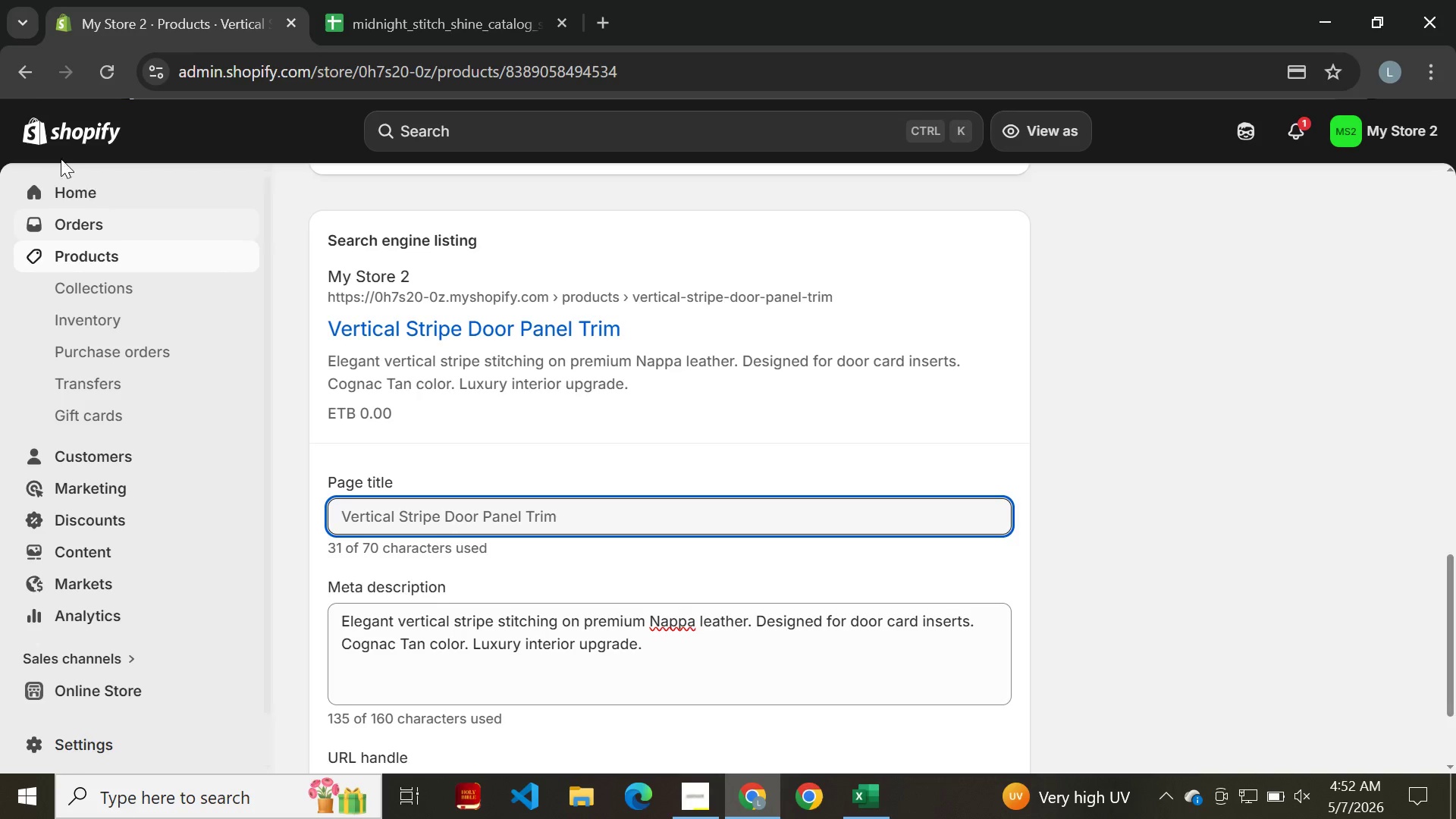 
left_click([18, 71])
 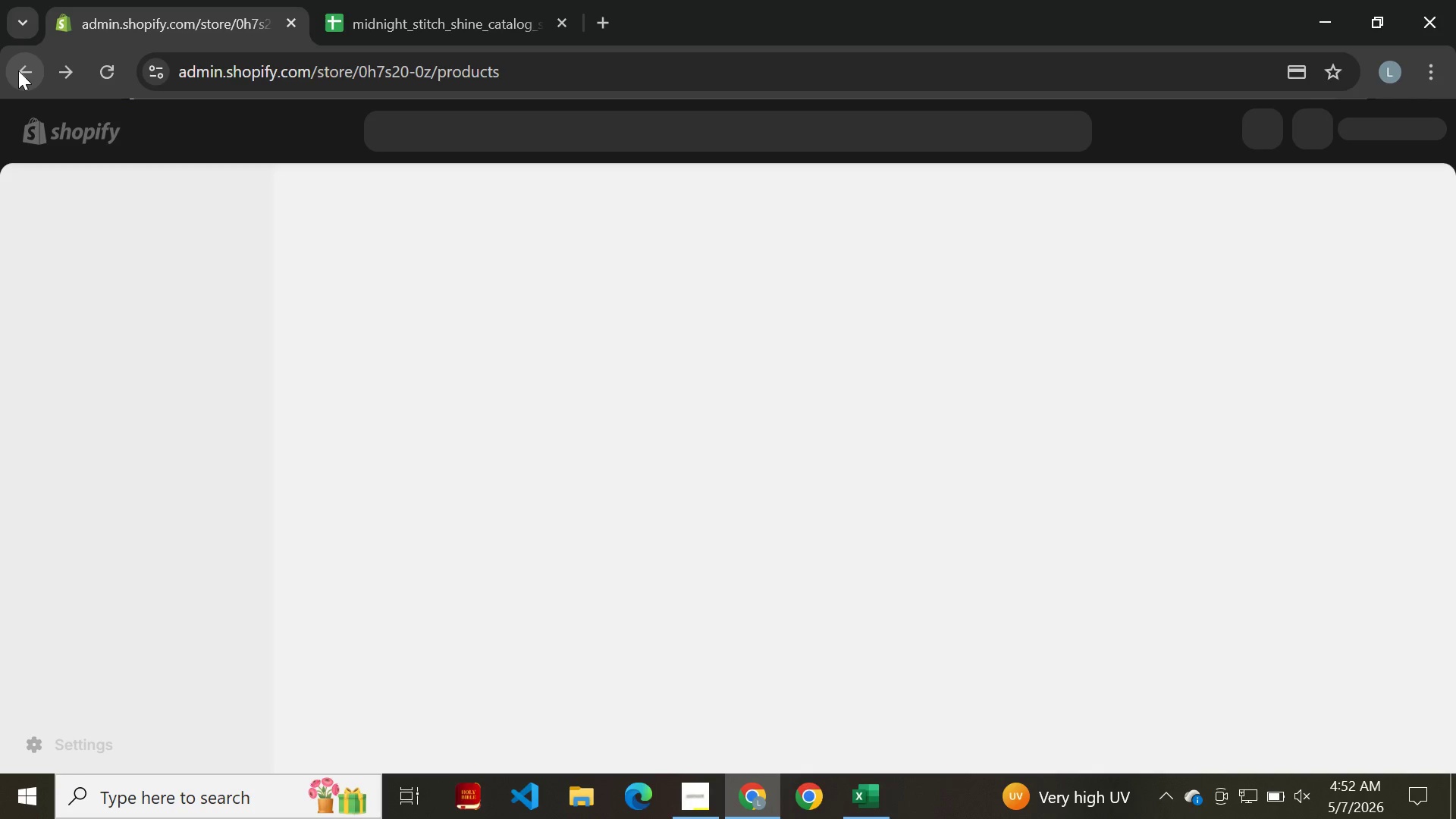 
wait(10.02)
 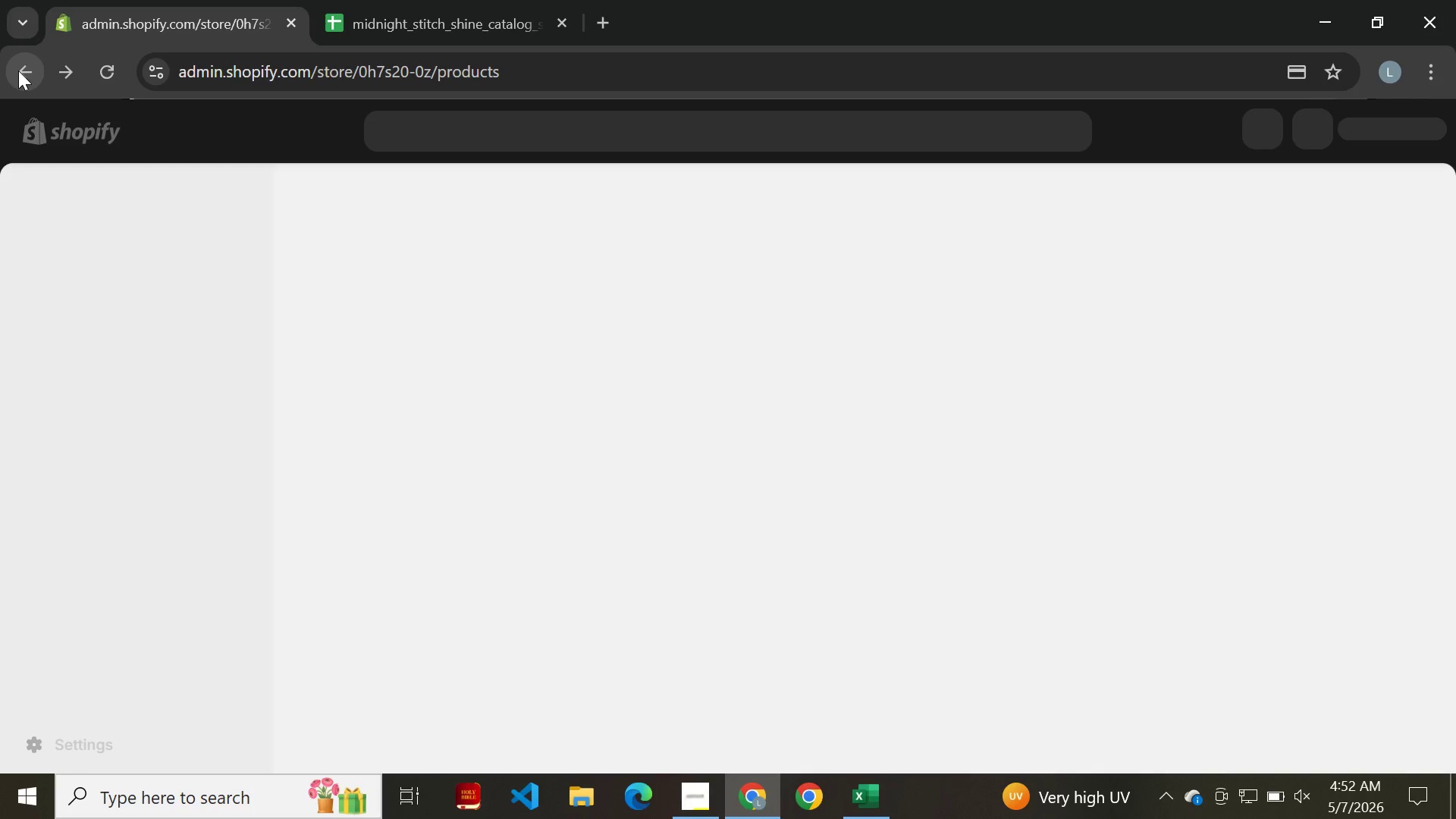 
left_click([434, 521])
 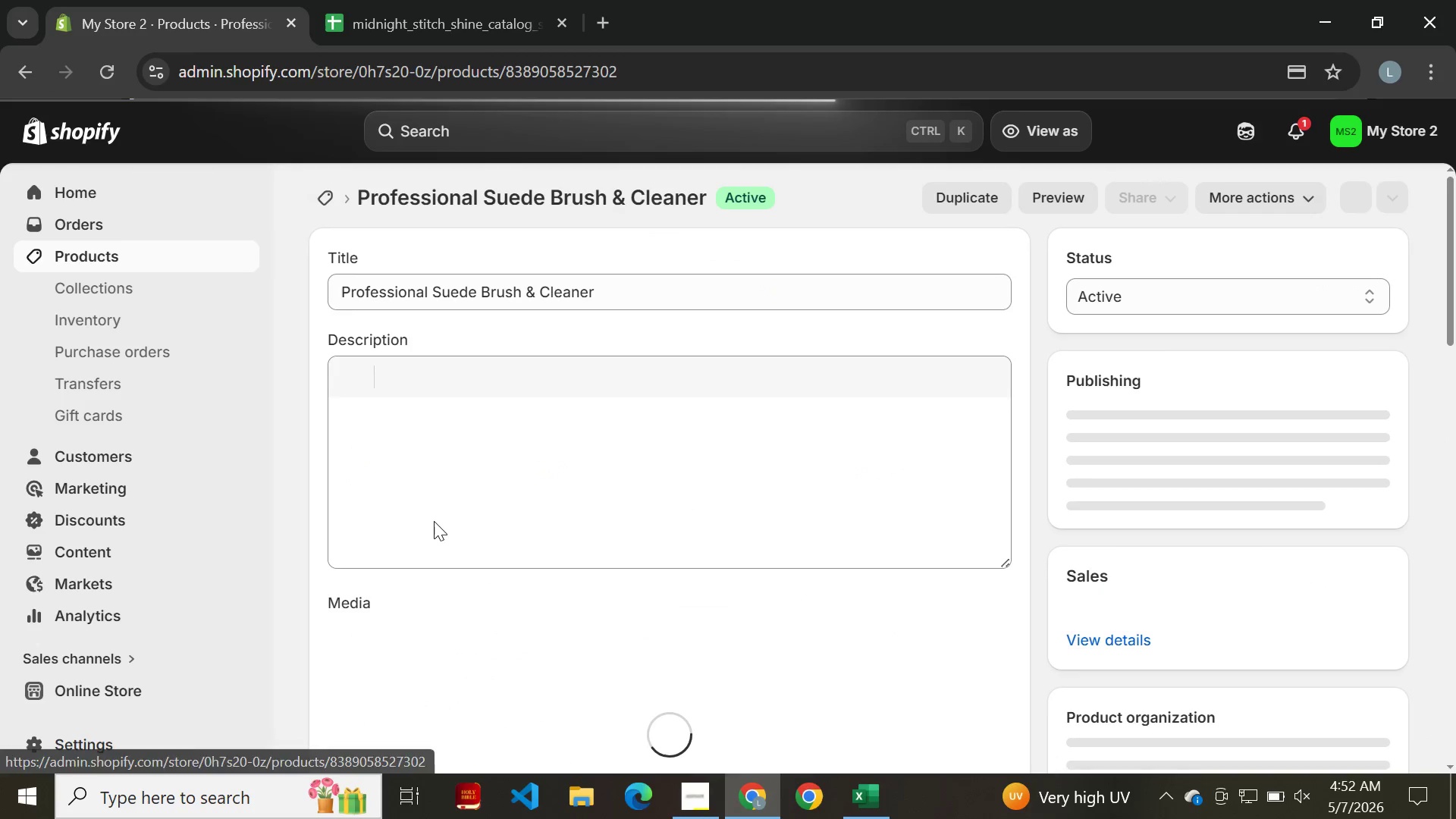 
wait(8.09)
 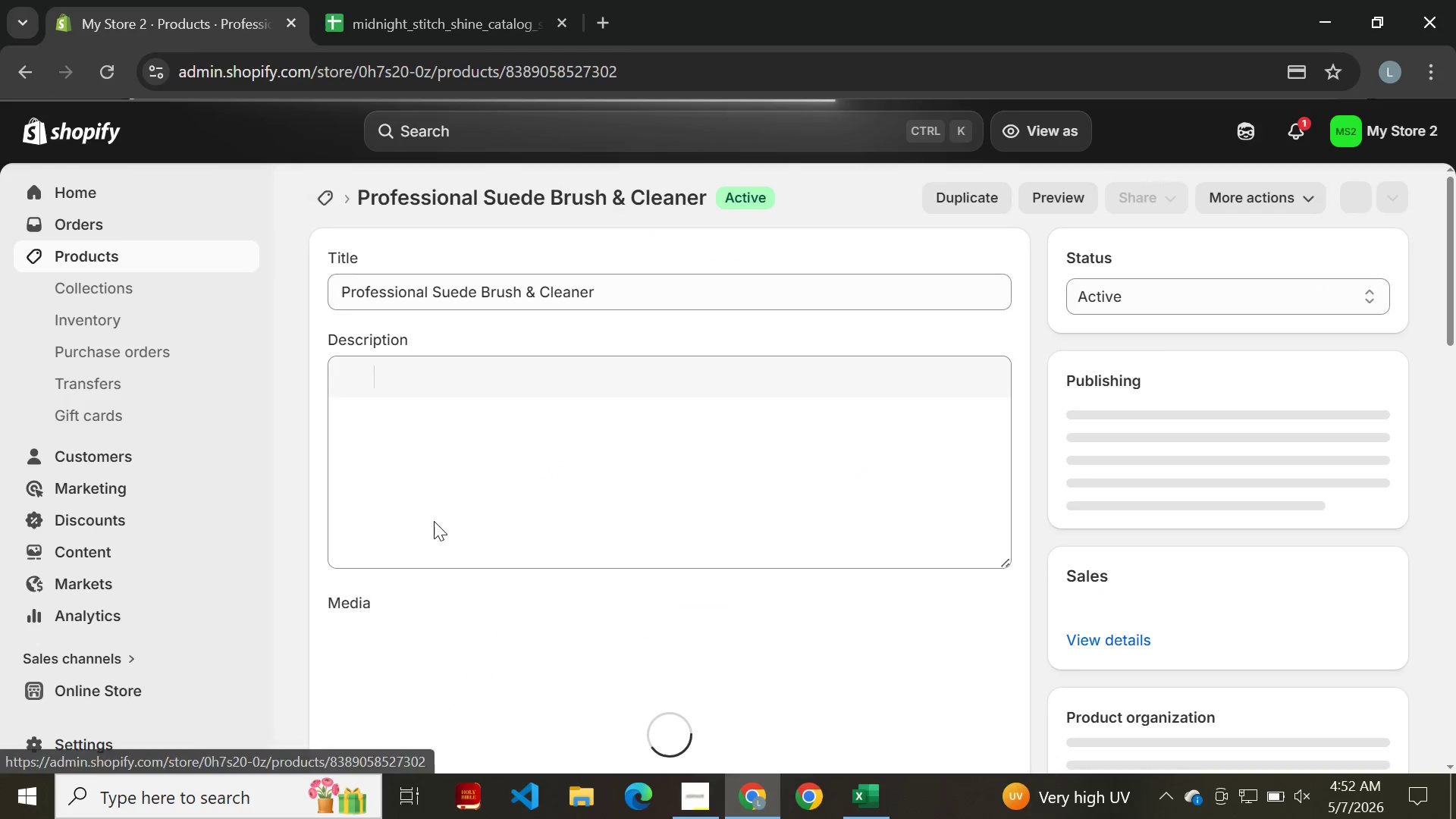 
left_click([1009, 529])
 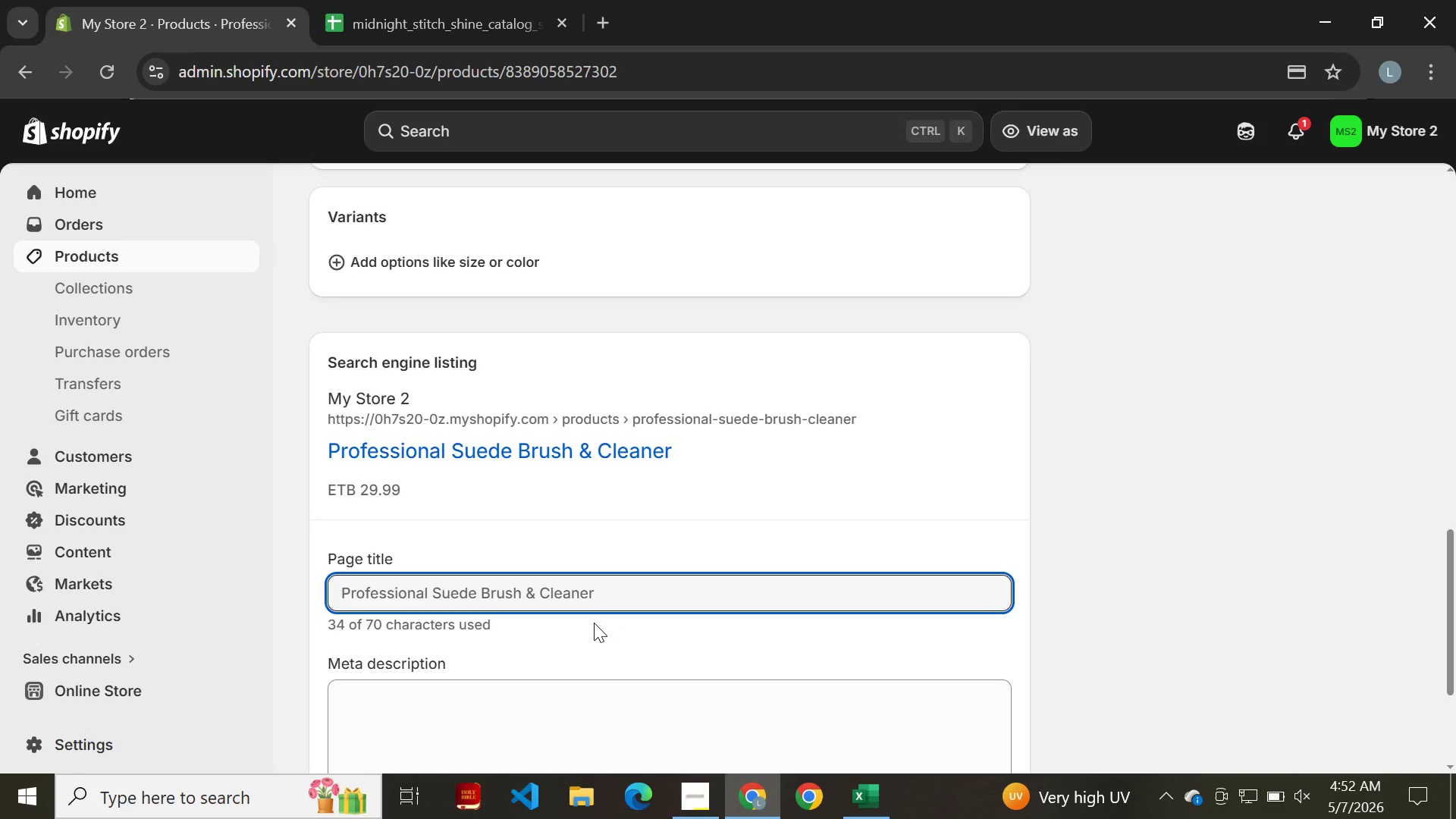 
wait(6.11)
 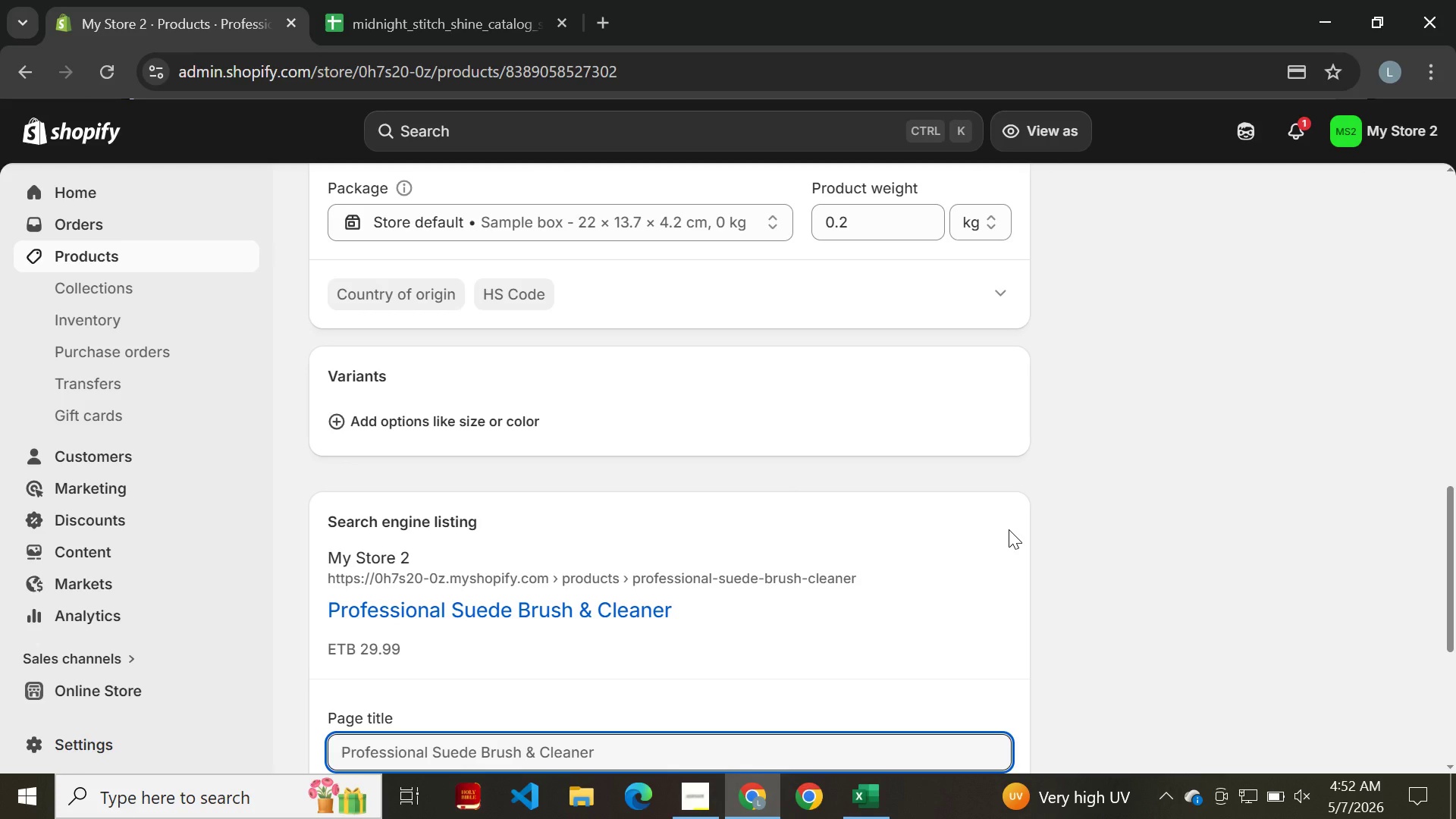 
left_click([577, 579])
 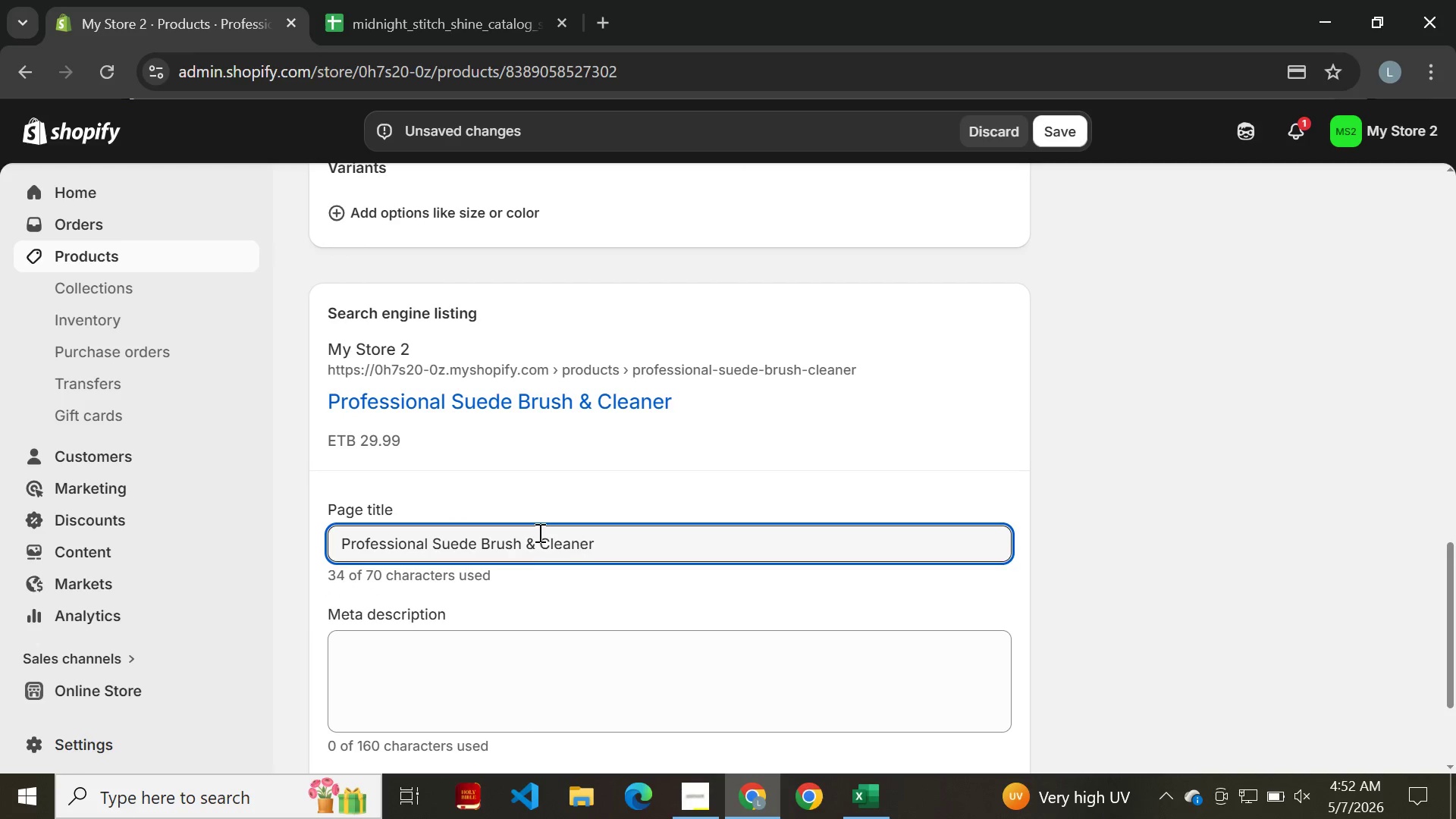 
wait(6.45)
 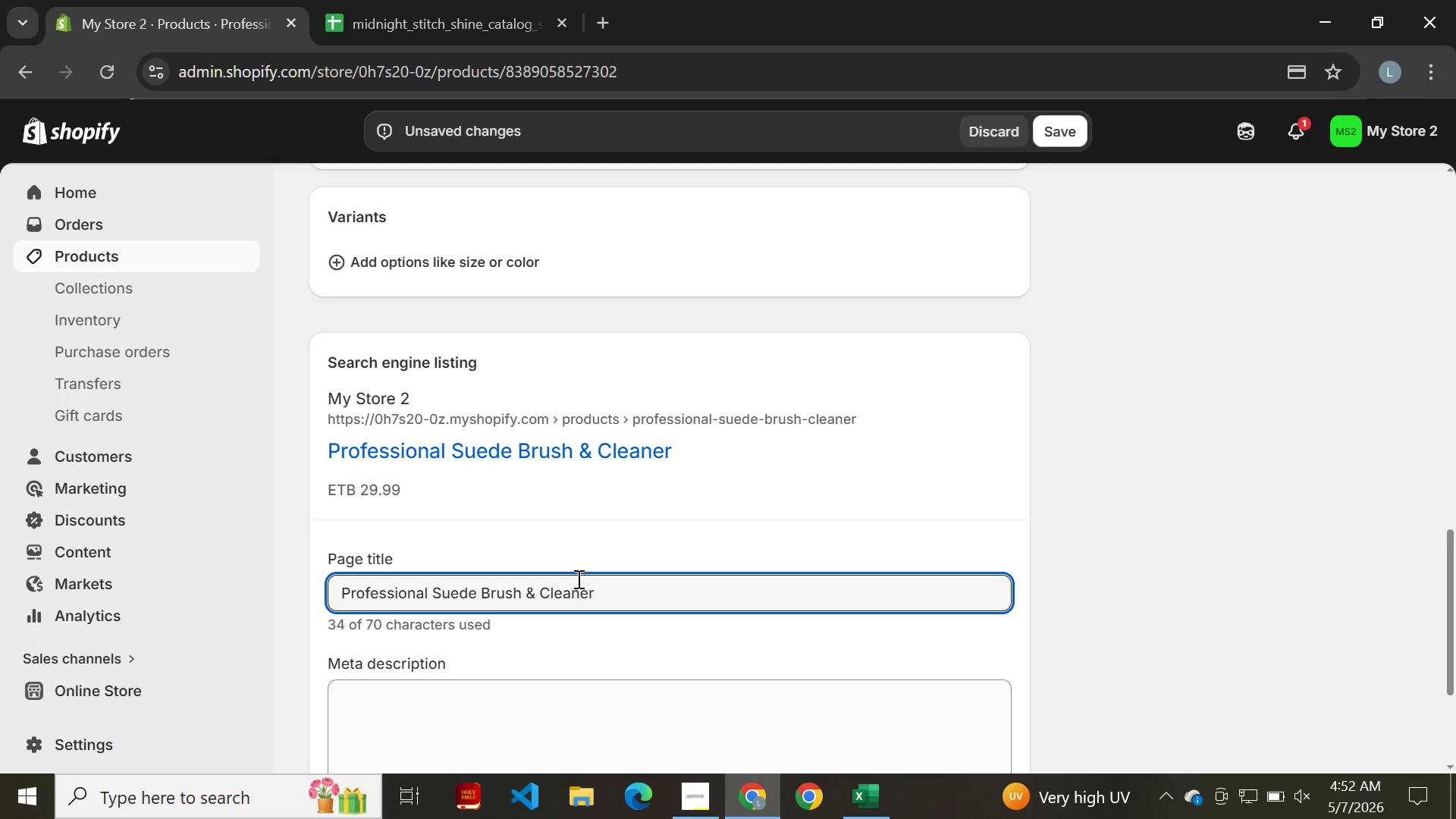 
left_click([457, 598])
 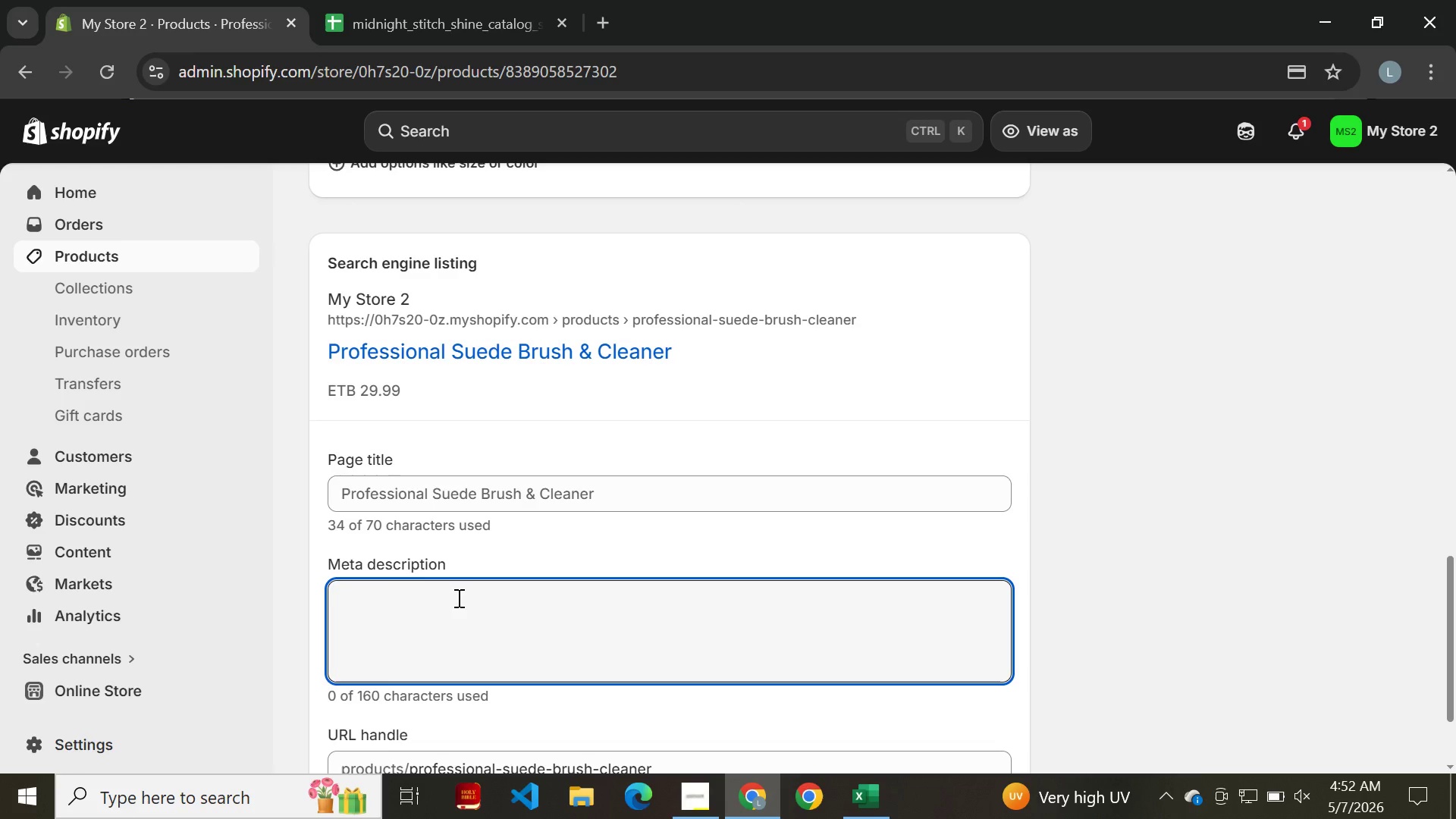 
hold_key(key=CapsLock, duration=0.31)
 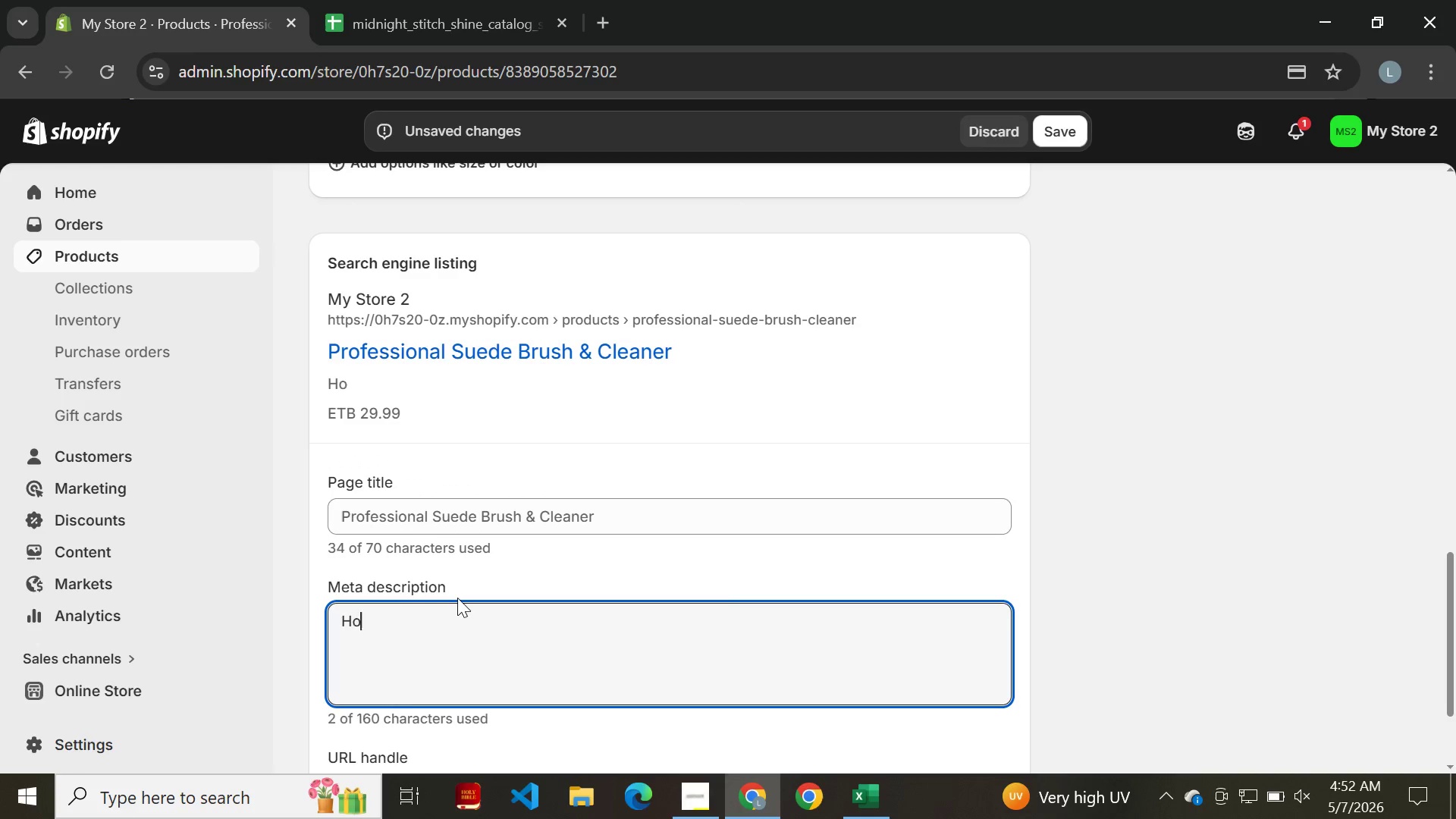 
type(Horsehair brush and gentle foam cleaner for delicate interior )
key(Backspace)
type(s)
key(Backspace)
type( surfaces. Essential tol)
key(Backspace)
type(ol for Alcantara)
 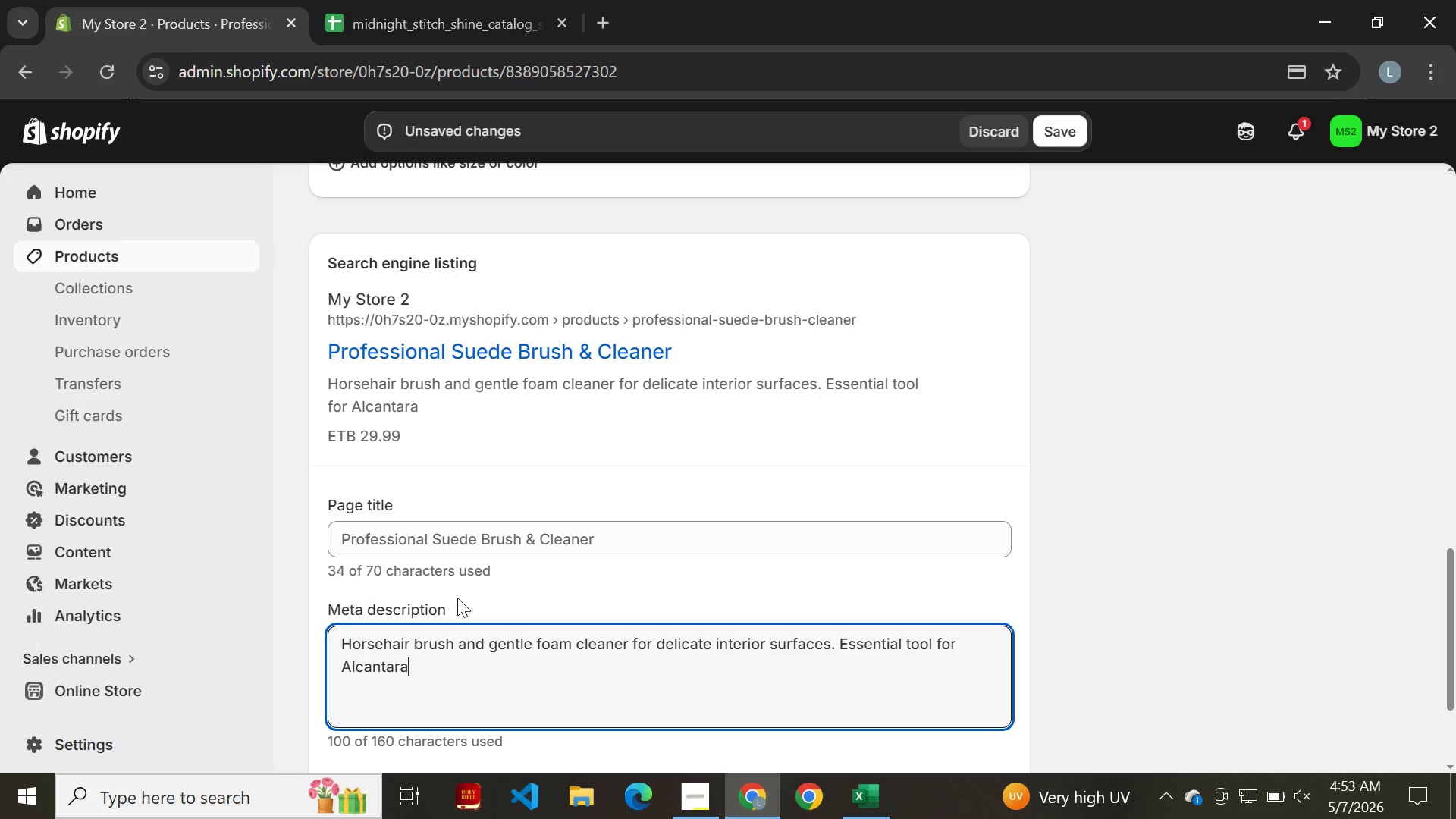 
type( and suede.)
key(Backspace)
type( mainat)
key(Backspace)
type(e)
key(Backspace)
key(Backspace)
type(tenacn)
key(Backspace)
key(Backspace)
type(nce)
key(Backspace)
key(Backspace)
type(e)
key(Backspace)
type(ce )
key(Backspace)
type(. stop )
key(Backspace)
key(Backspace)
key(Backspace)
key(Backspace)
key(Backspace)
type(Shop now.)
 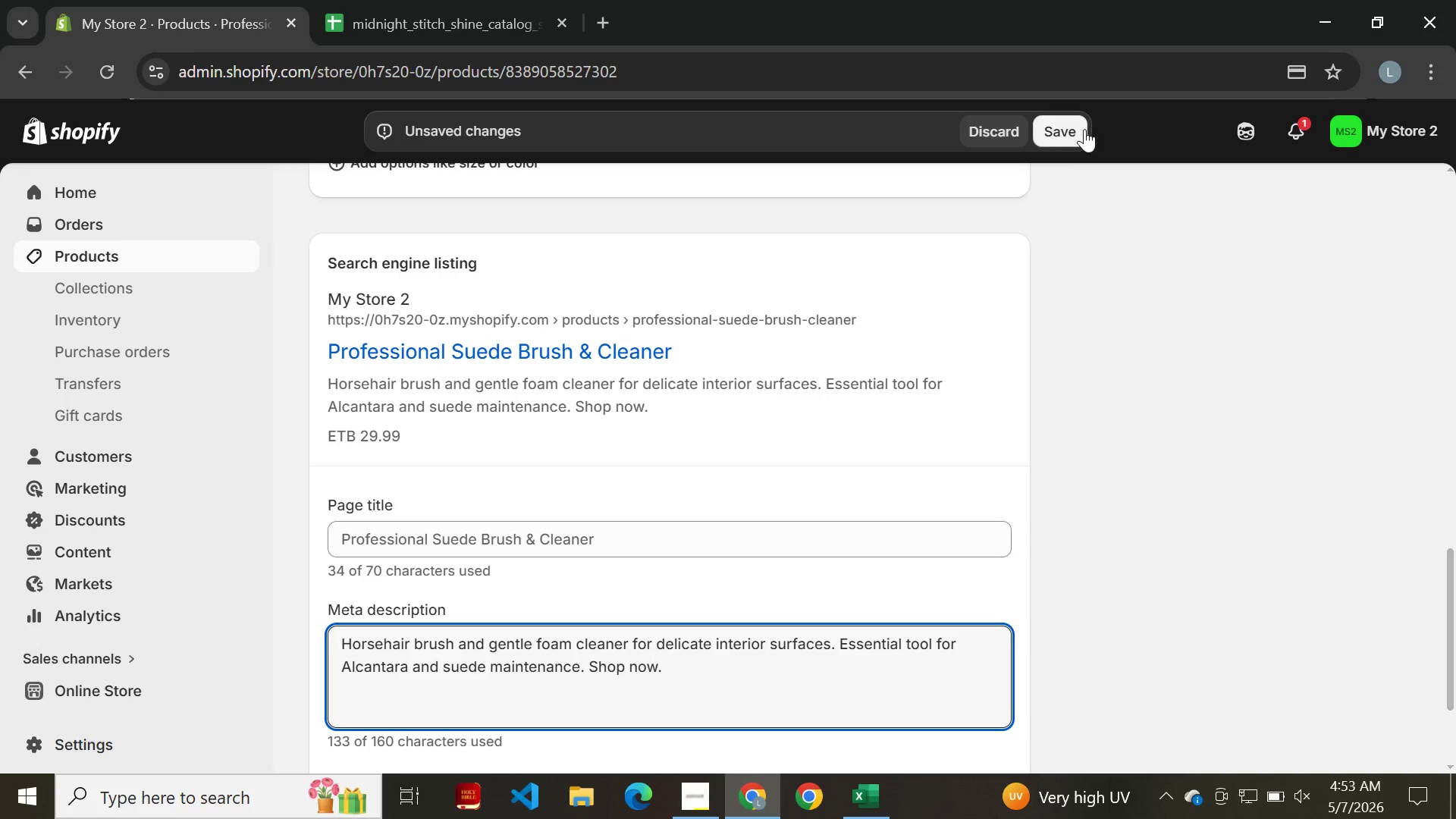 
left_click([1074, 129])
 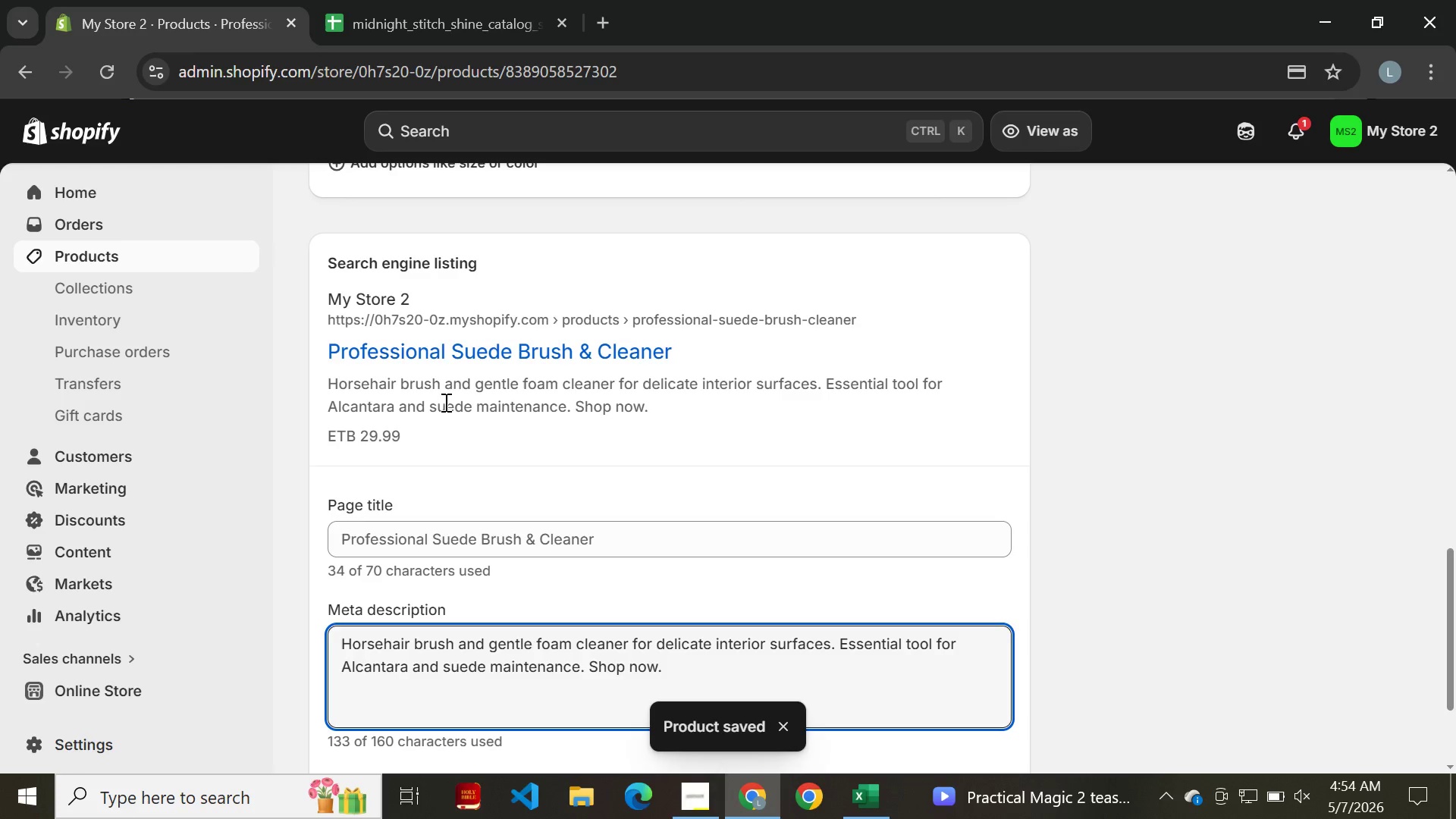 
wait(6.06)
 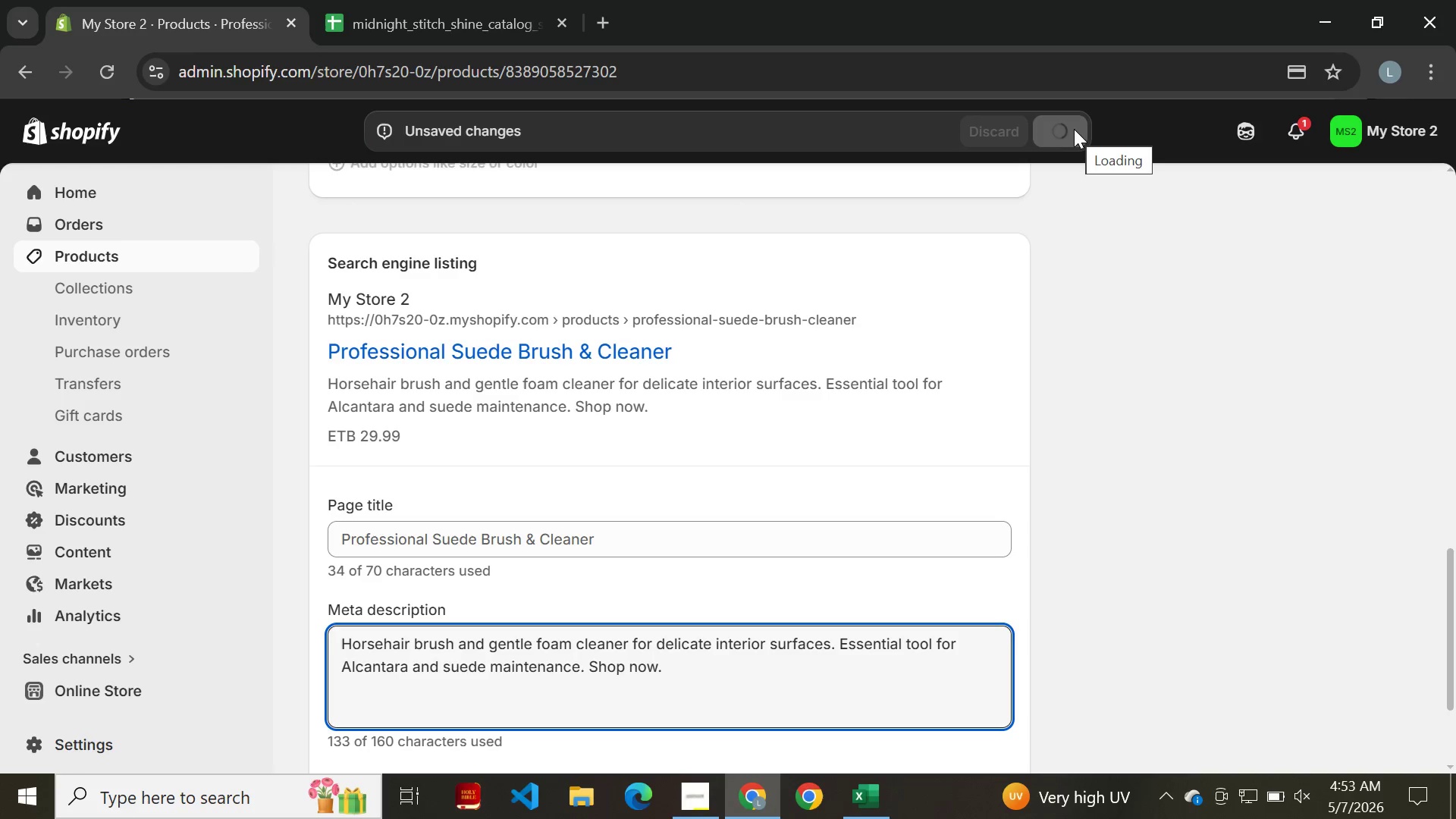 
left_click([27, 69])
 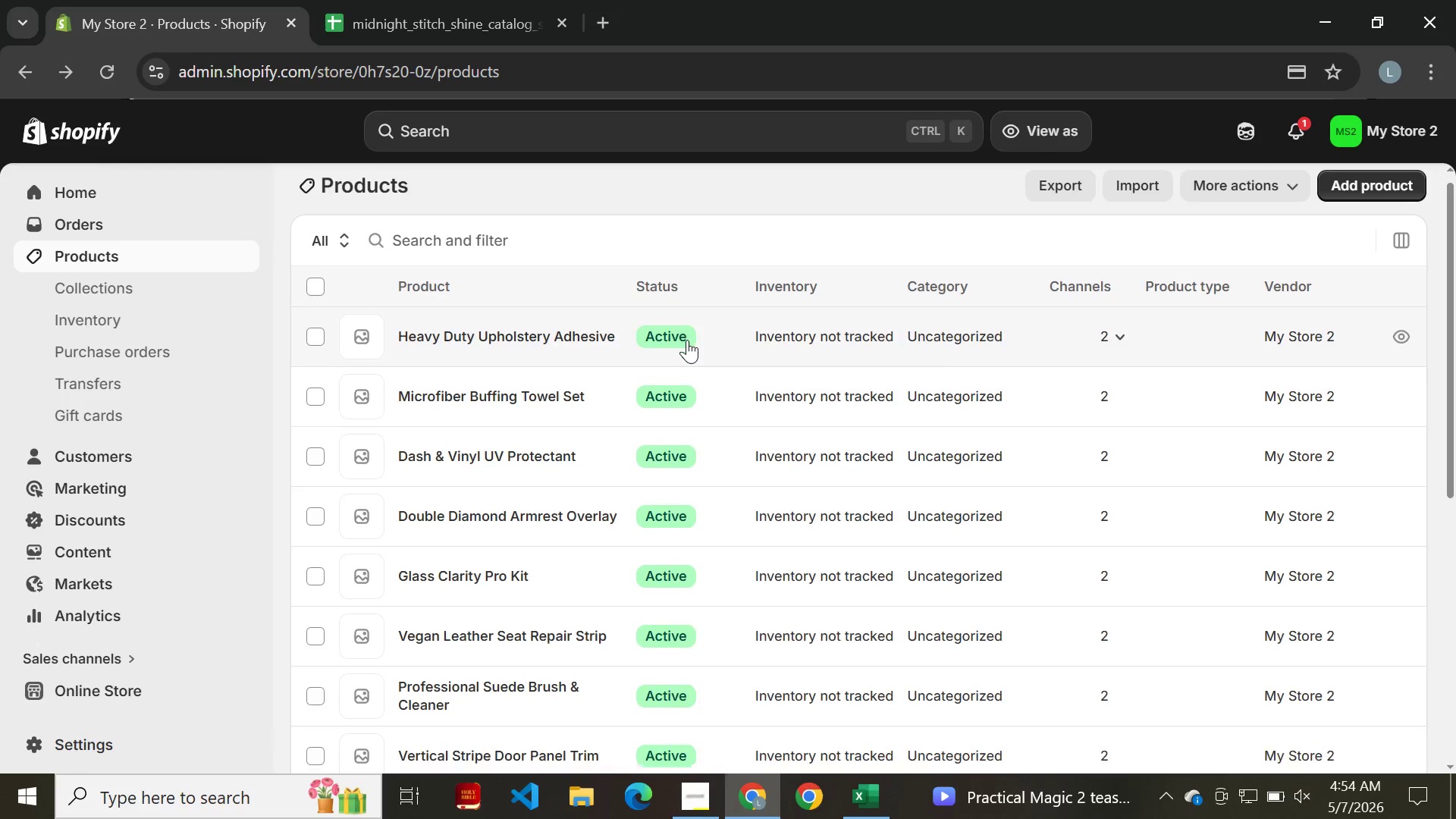 
wait(7.91)
 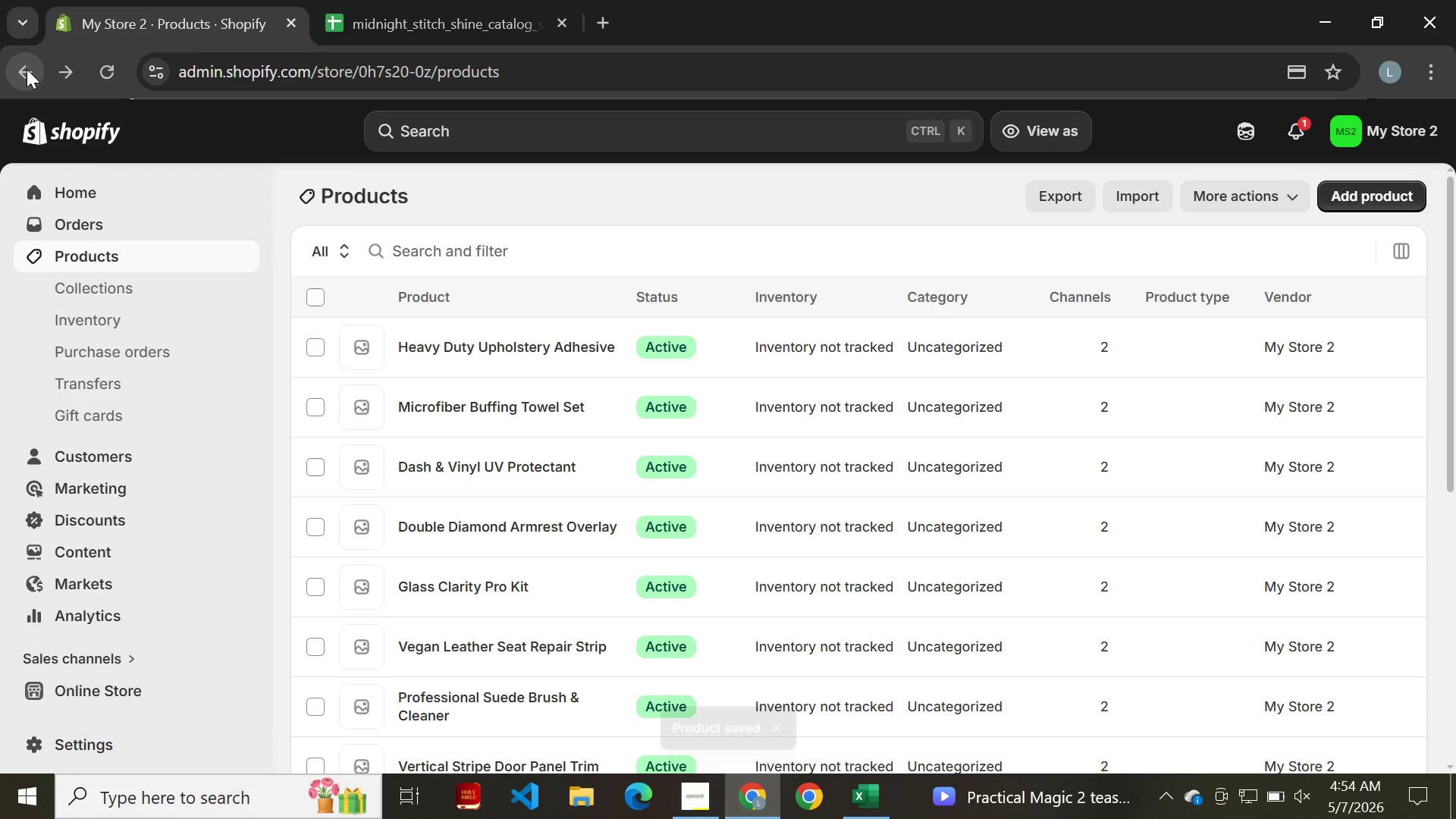 
left_click([469, 587])
 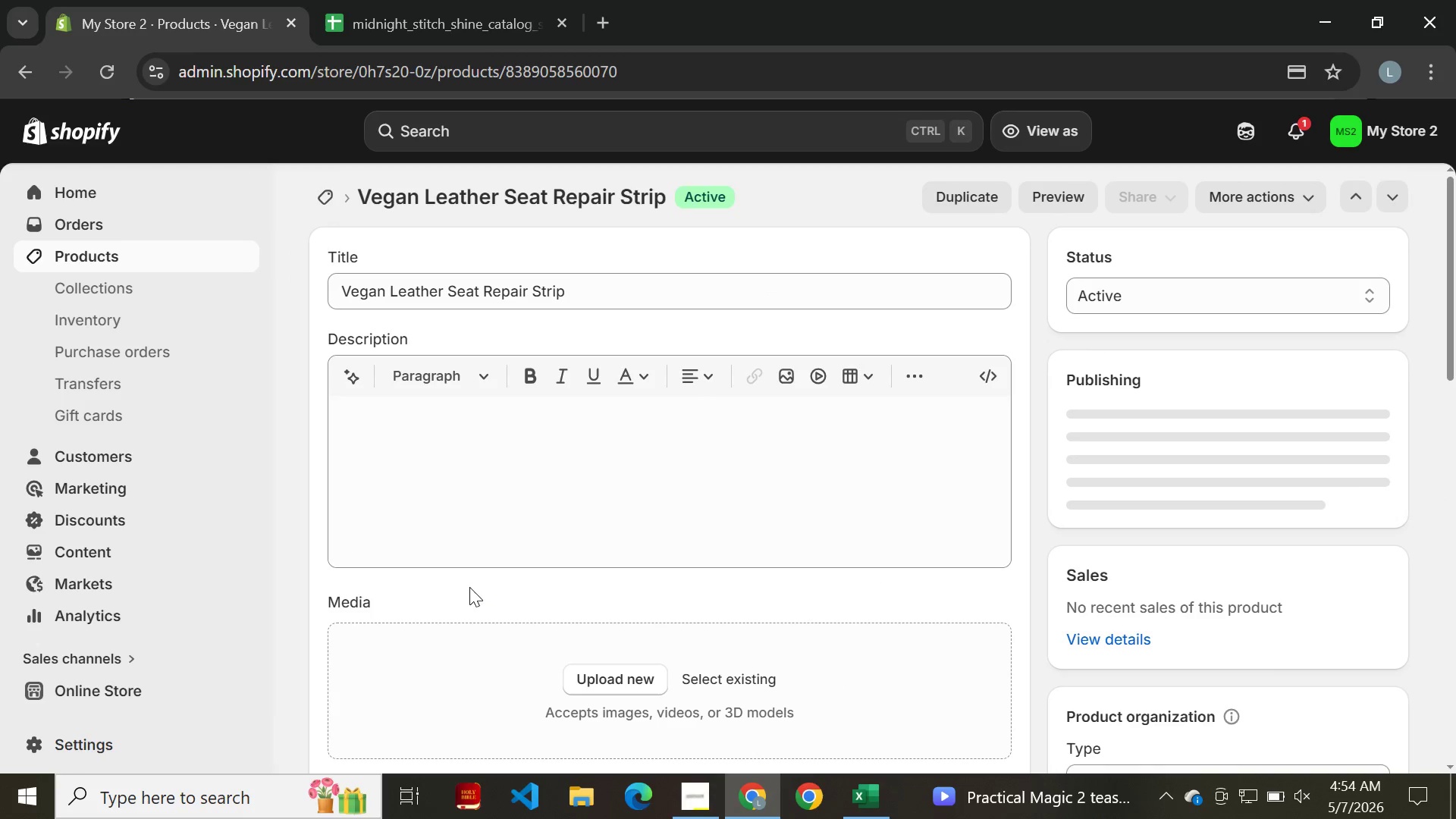 
wait(8.78)
 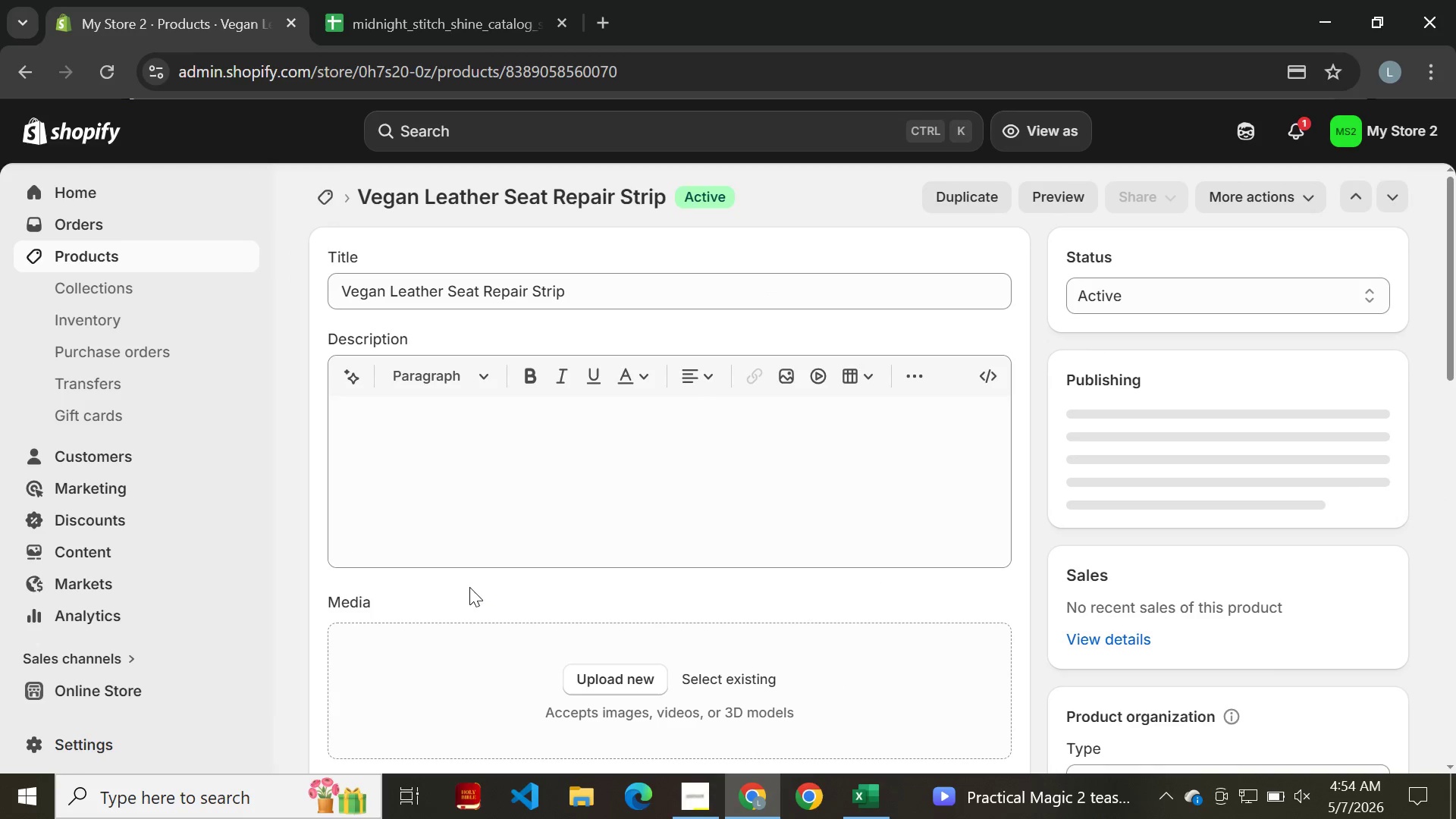 
left_click([998, 524])
 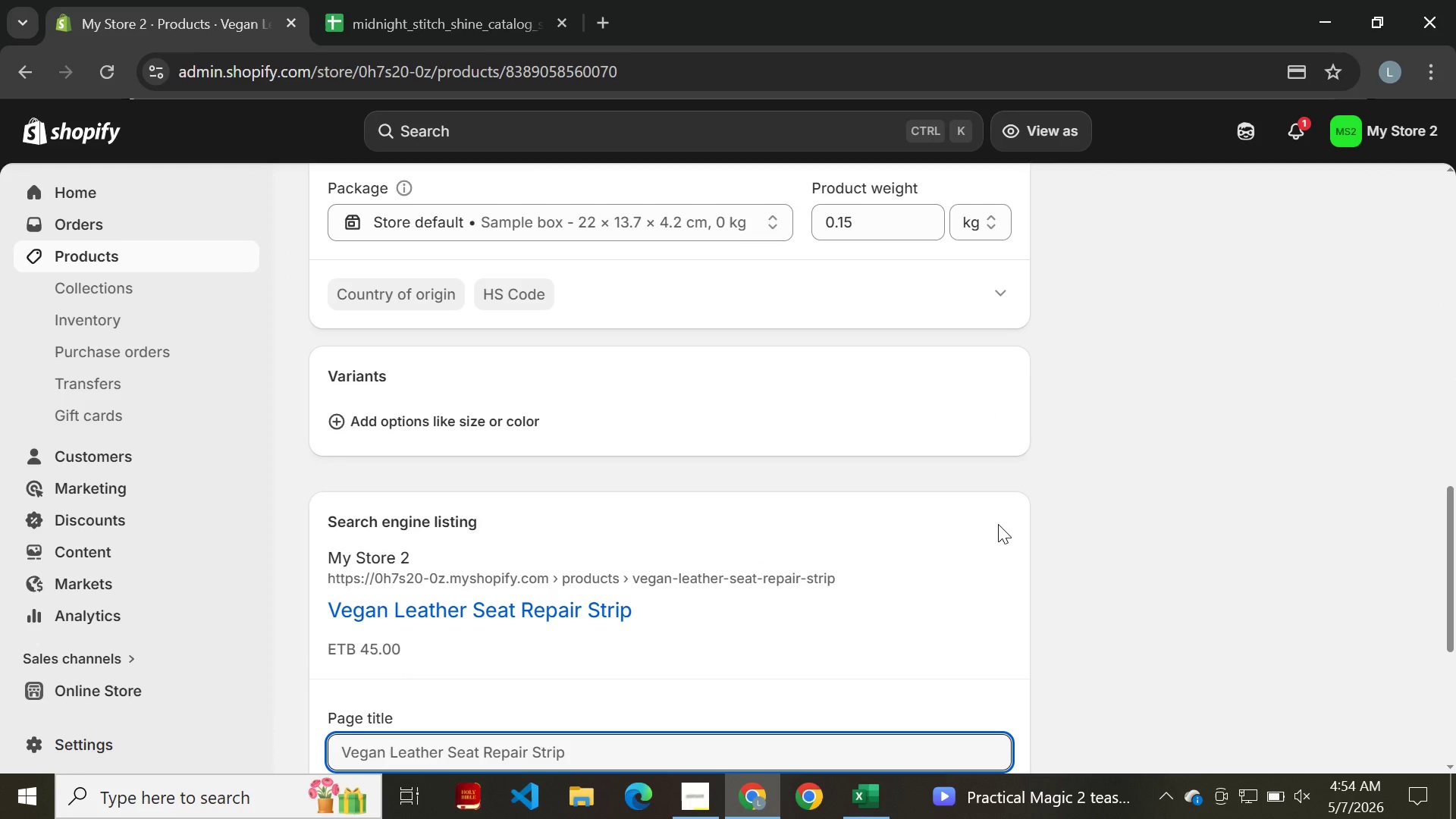 
type(Uni)
 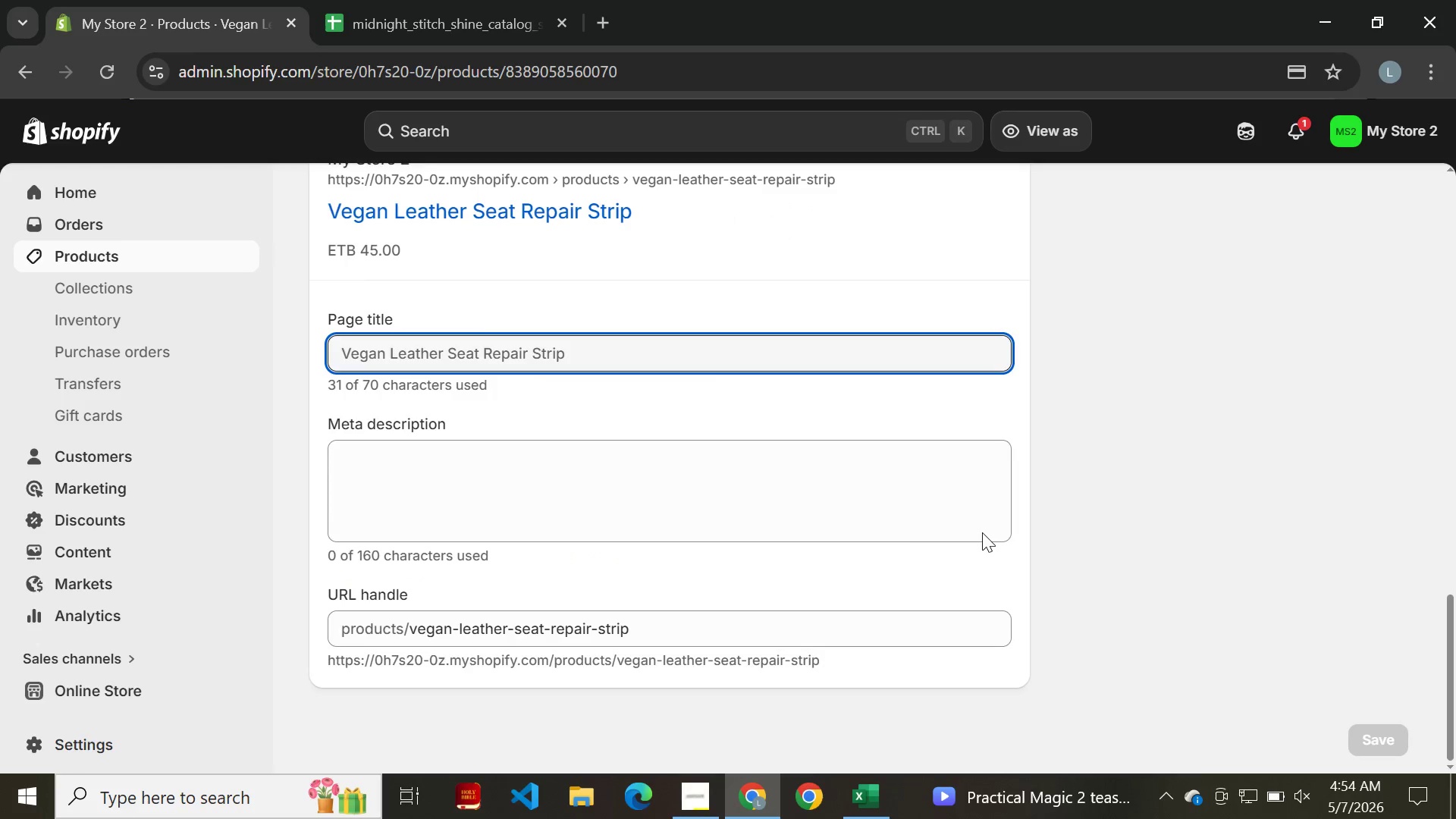 
left_click([692, 499])
 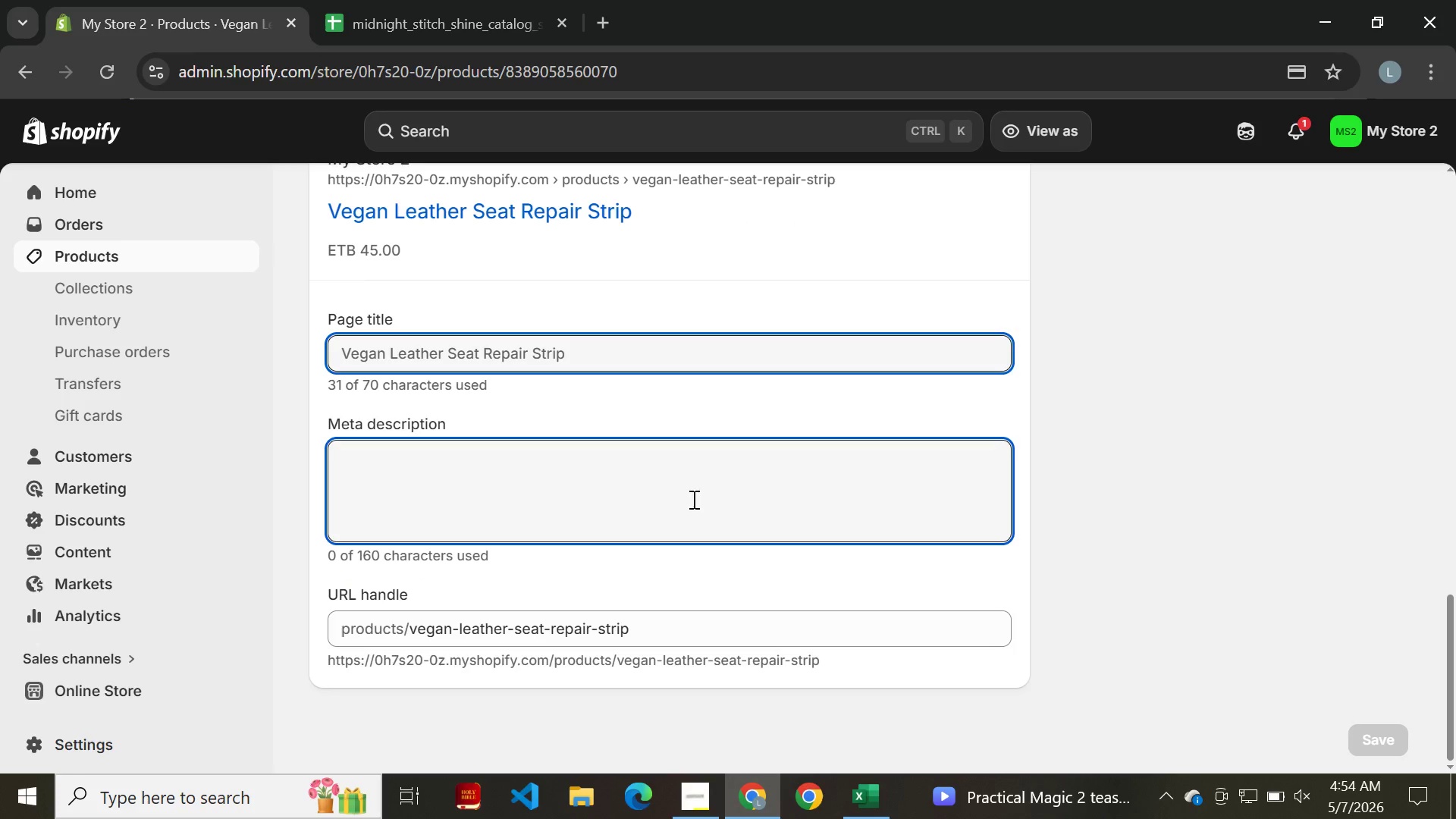 
type(Universal repar)
key(Backspace)
type(ir strii)
key(Backspace)
type(p for tears and punctures. High-bond adhesive for vinyl and synthetic leather. na)
key(Backspace)
type(AVY B)
key(Backspace)
type(bLUE )
key(Backspace)
type( COLOR. w)
key(Backspace)
type(E)
key(Backspace)
type(eASY diy FIX.)
 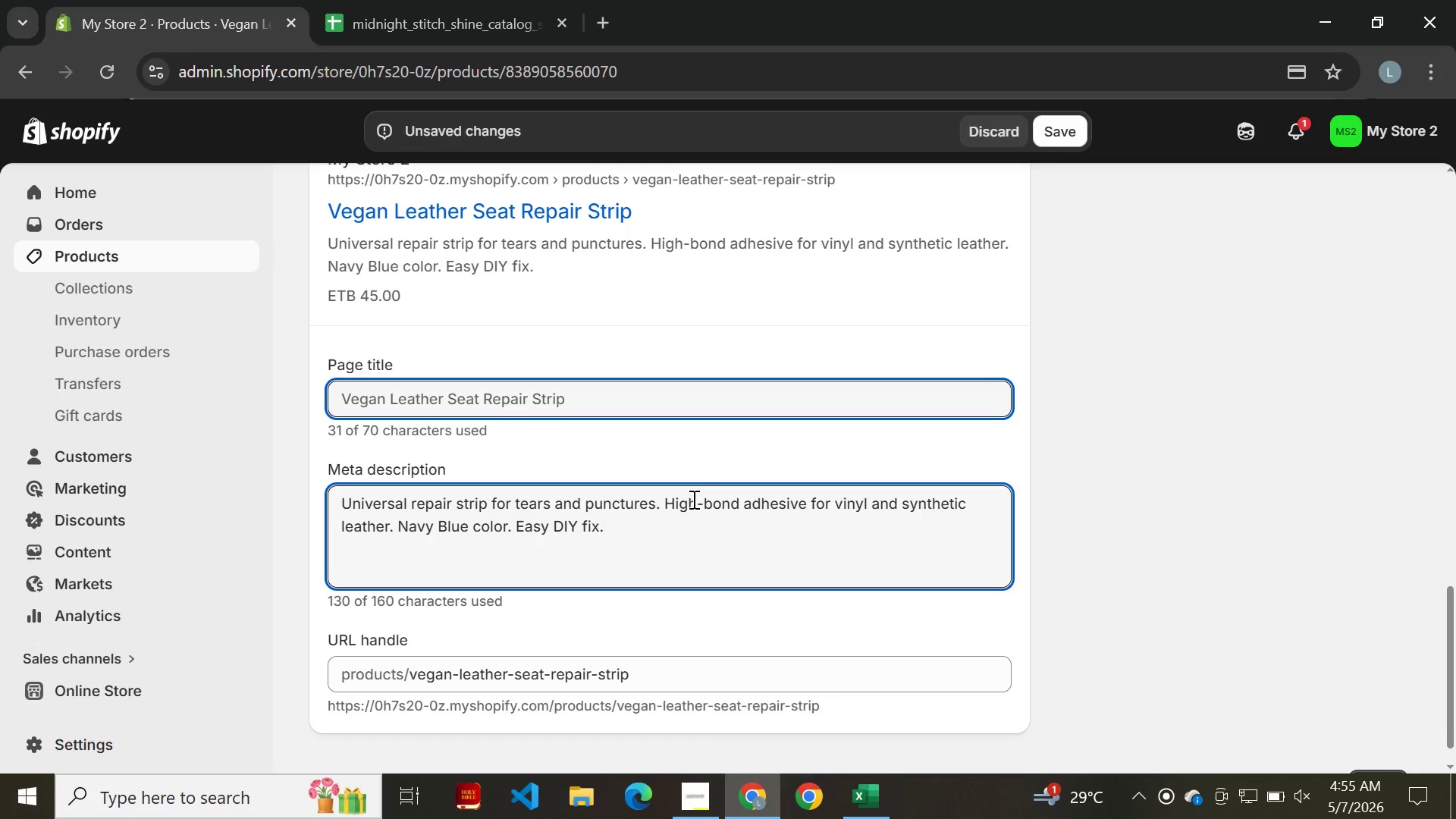 
hold_key(key=CapsLock, duration=0.41)
 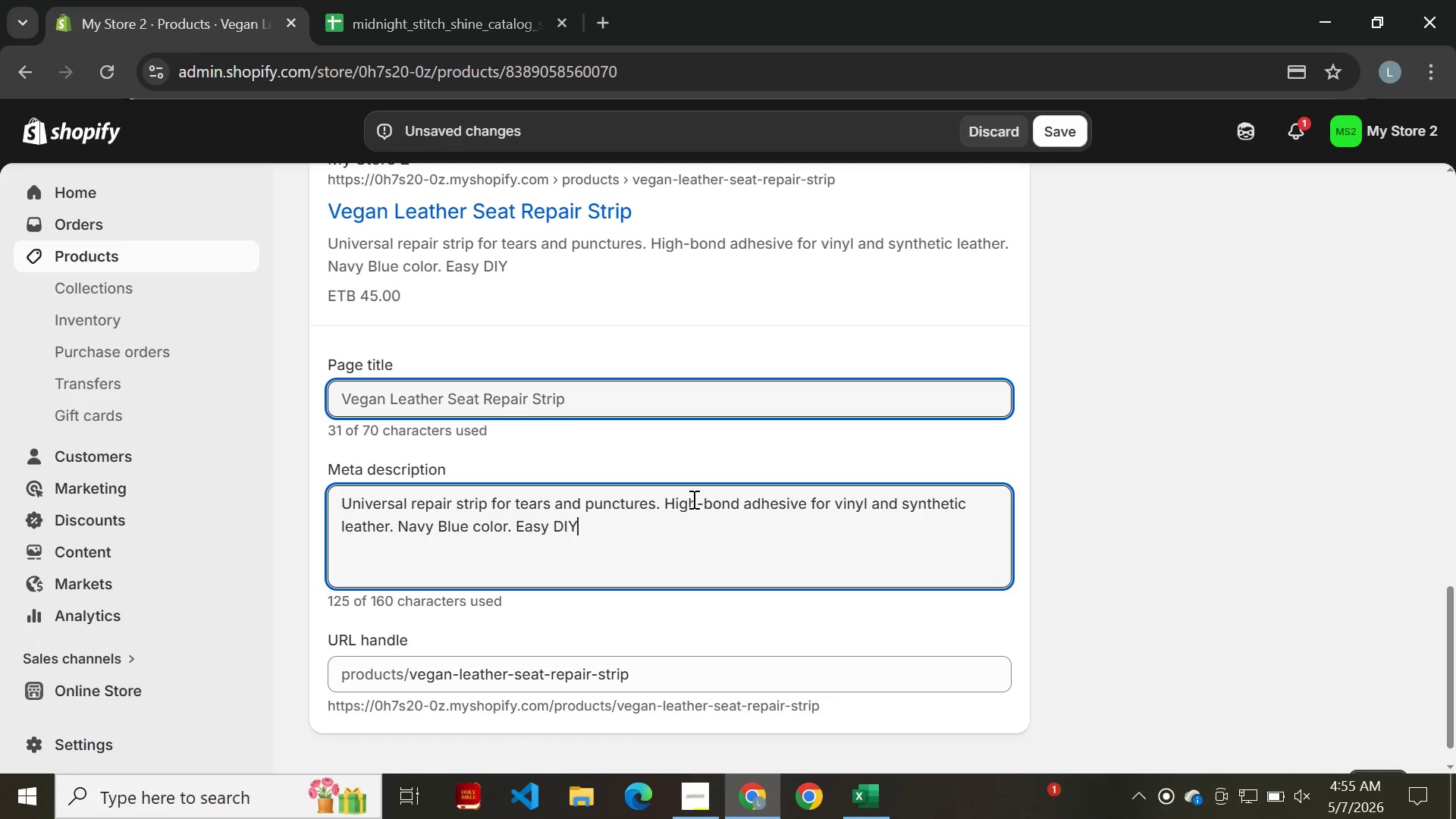 
left_click([1078, 133])
 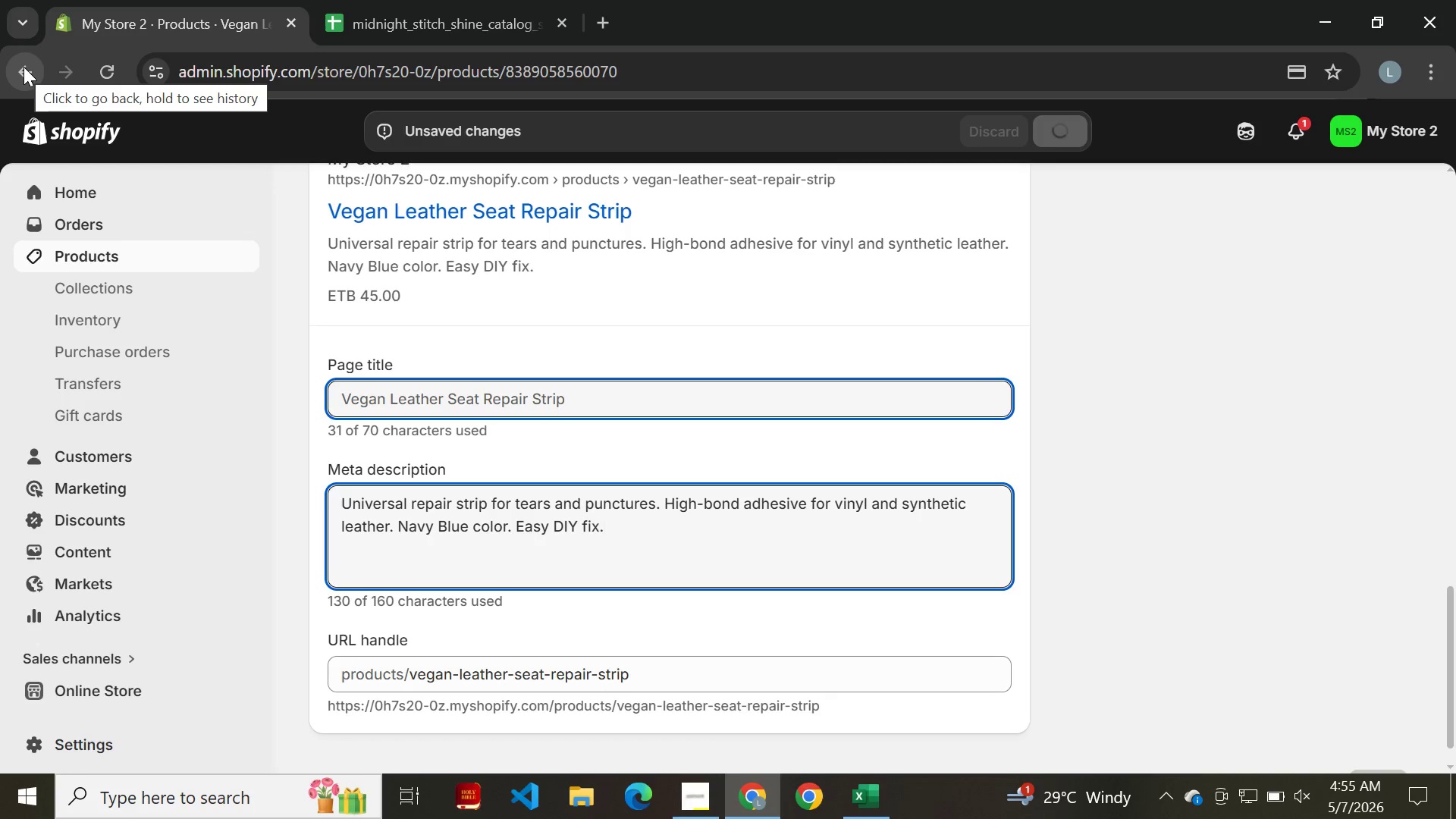 
wait(9.31)
 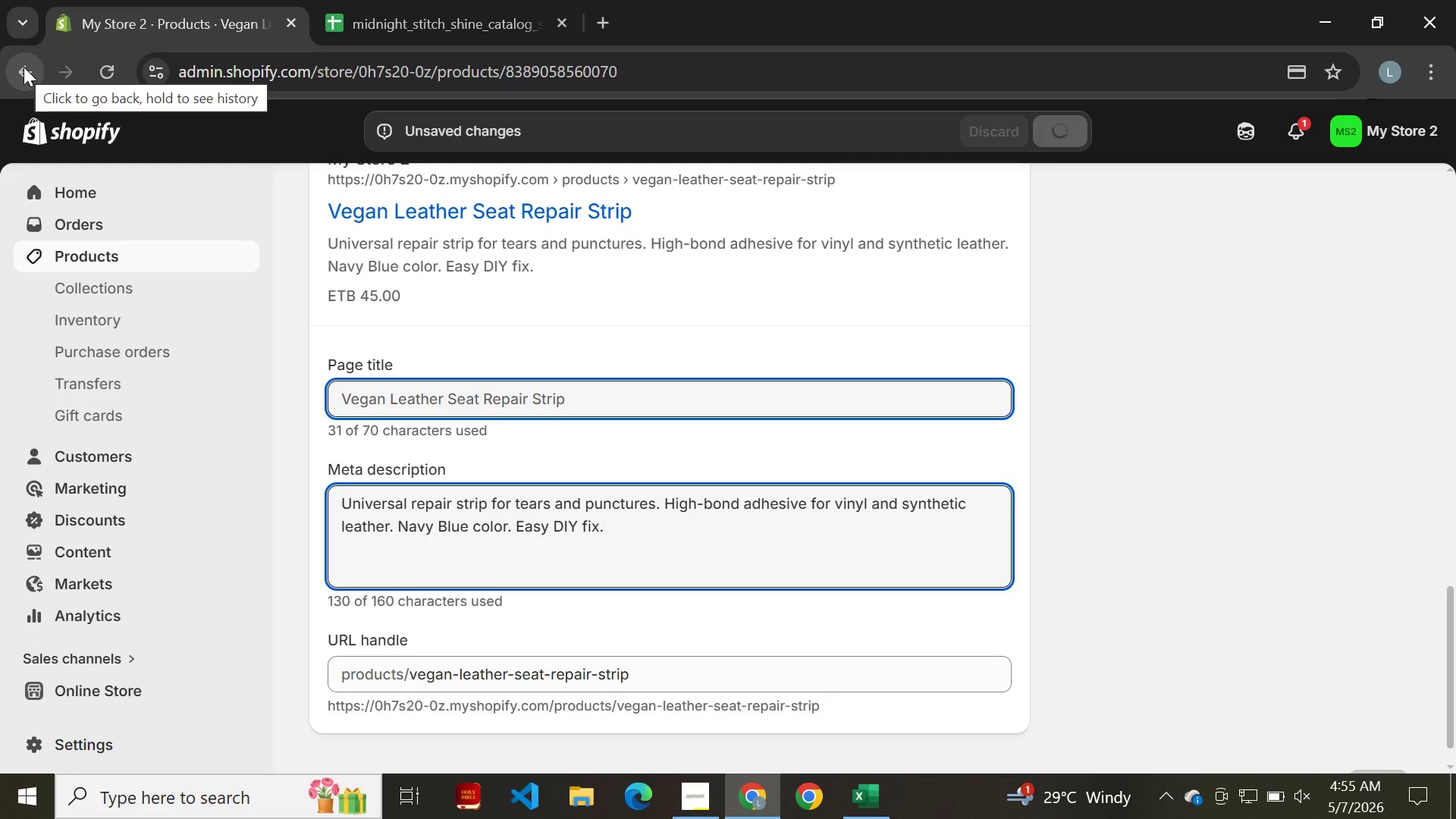 
left_click([21, 77])
 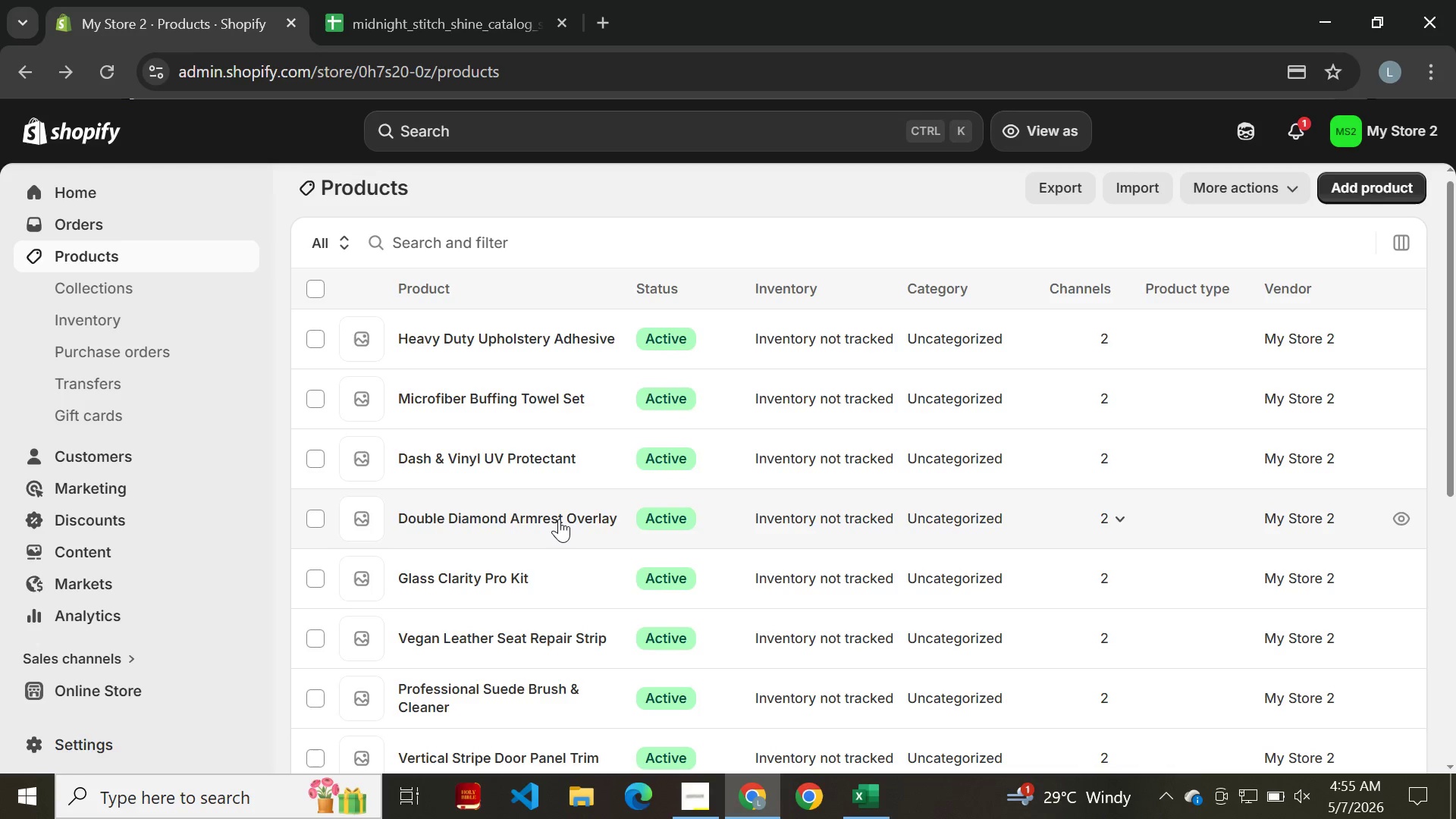 
wait(5.81)
 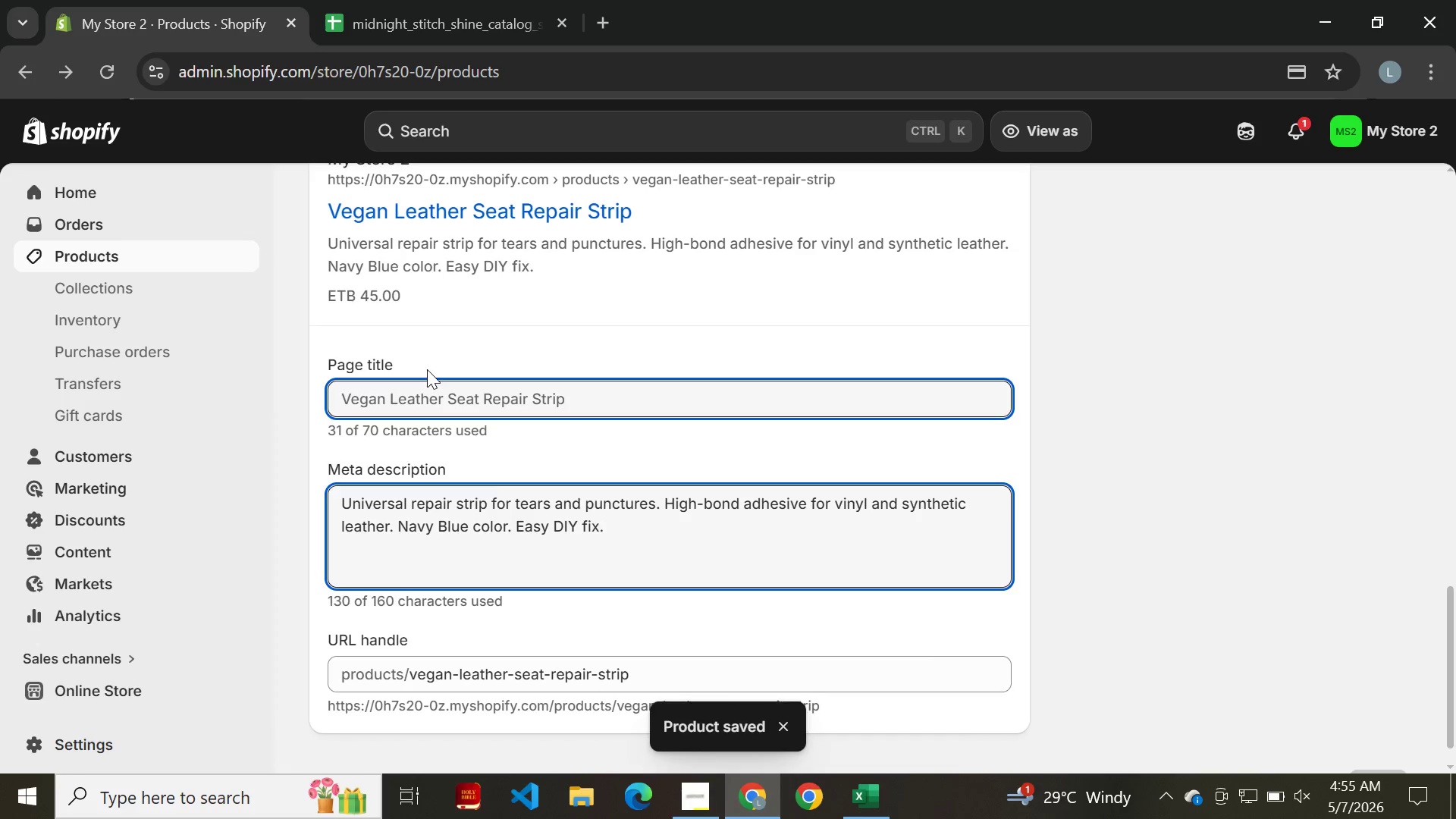 
left_click([488, 581])
 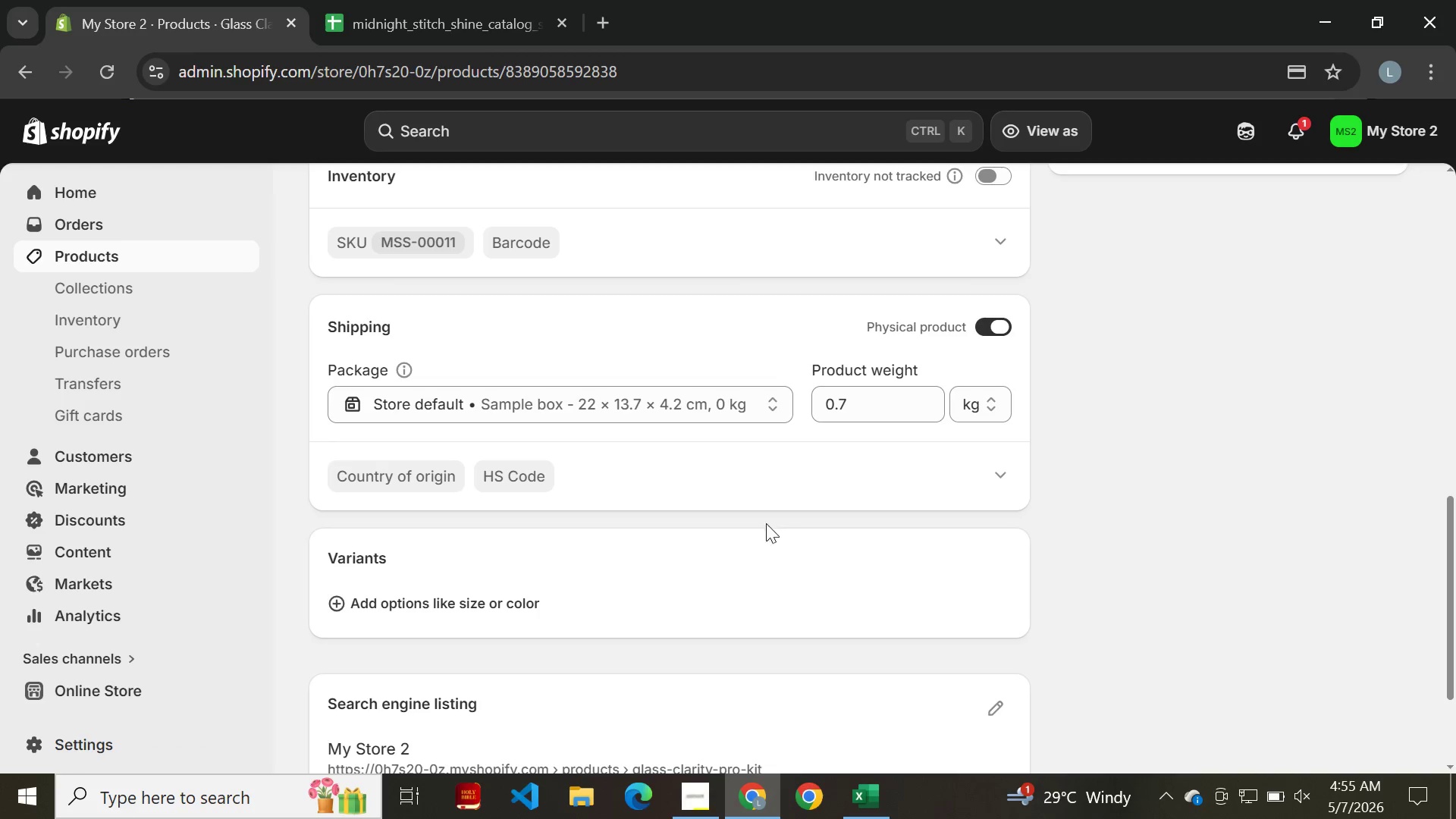 
wait(8.0)
 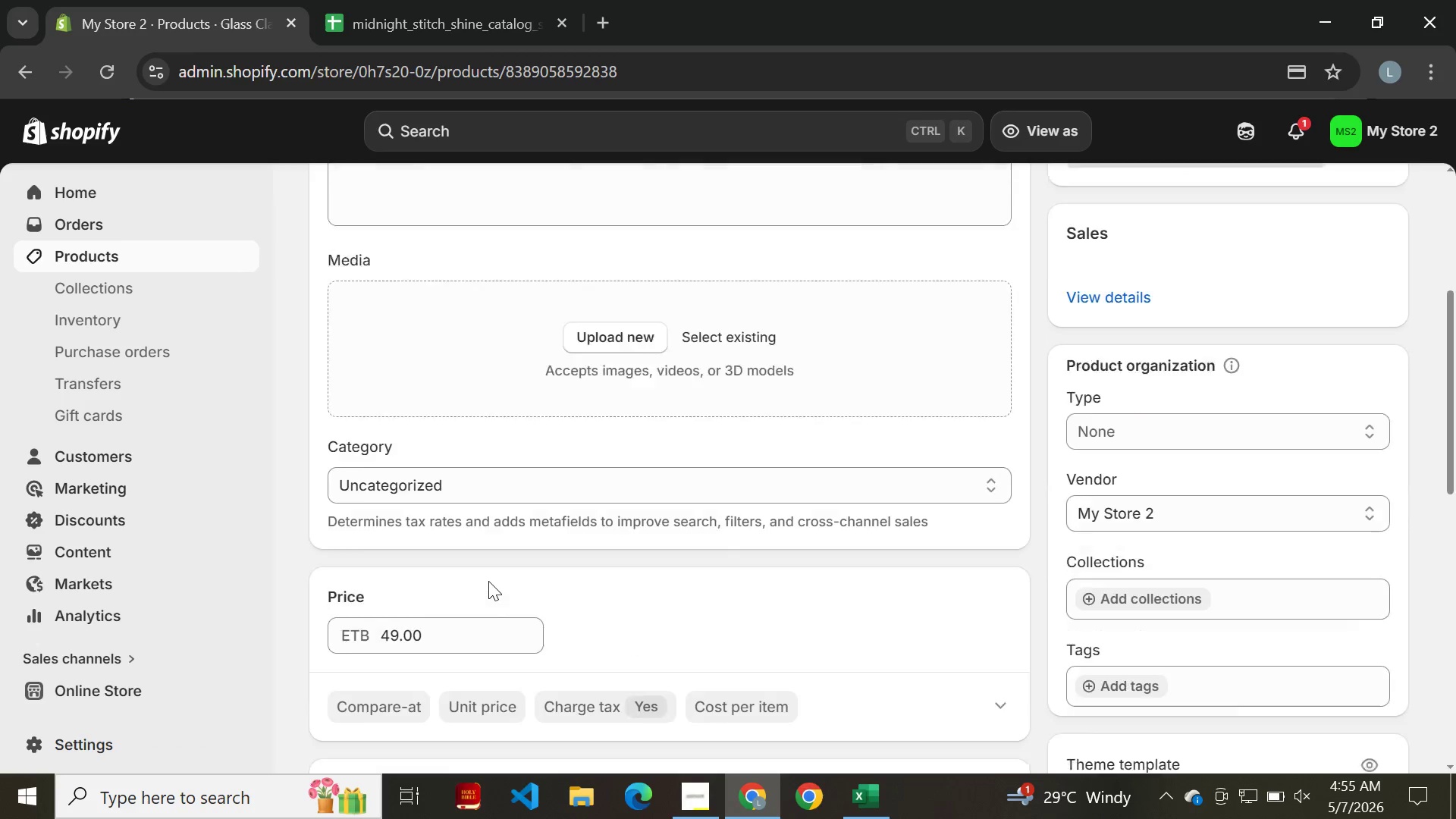 
left_click([1004, 532])
 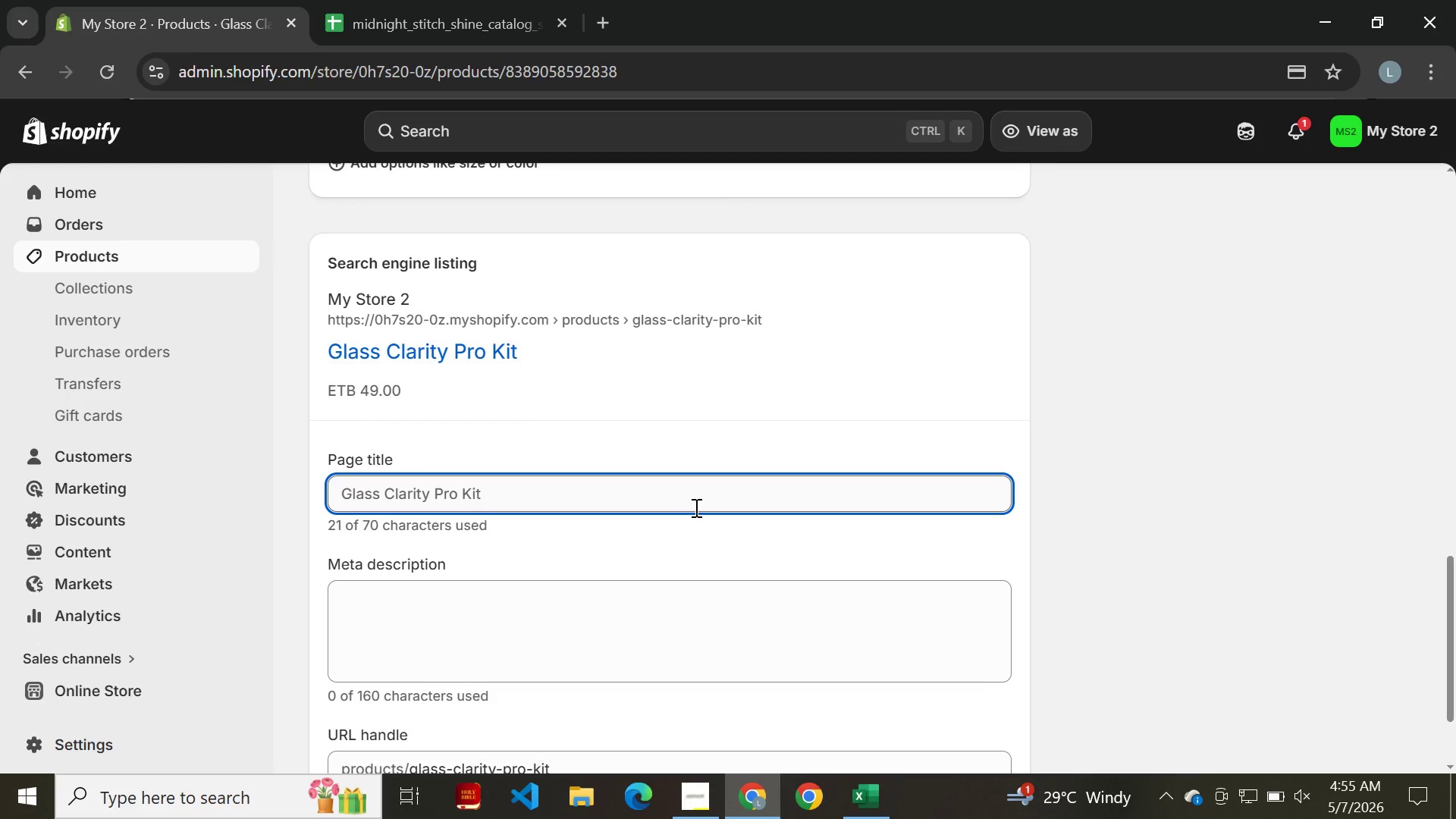 
left_click([656, 489])
 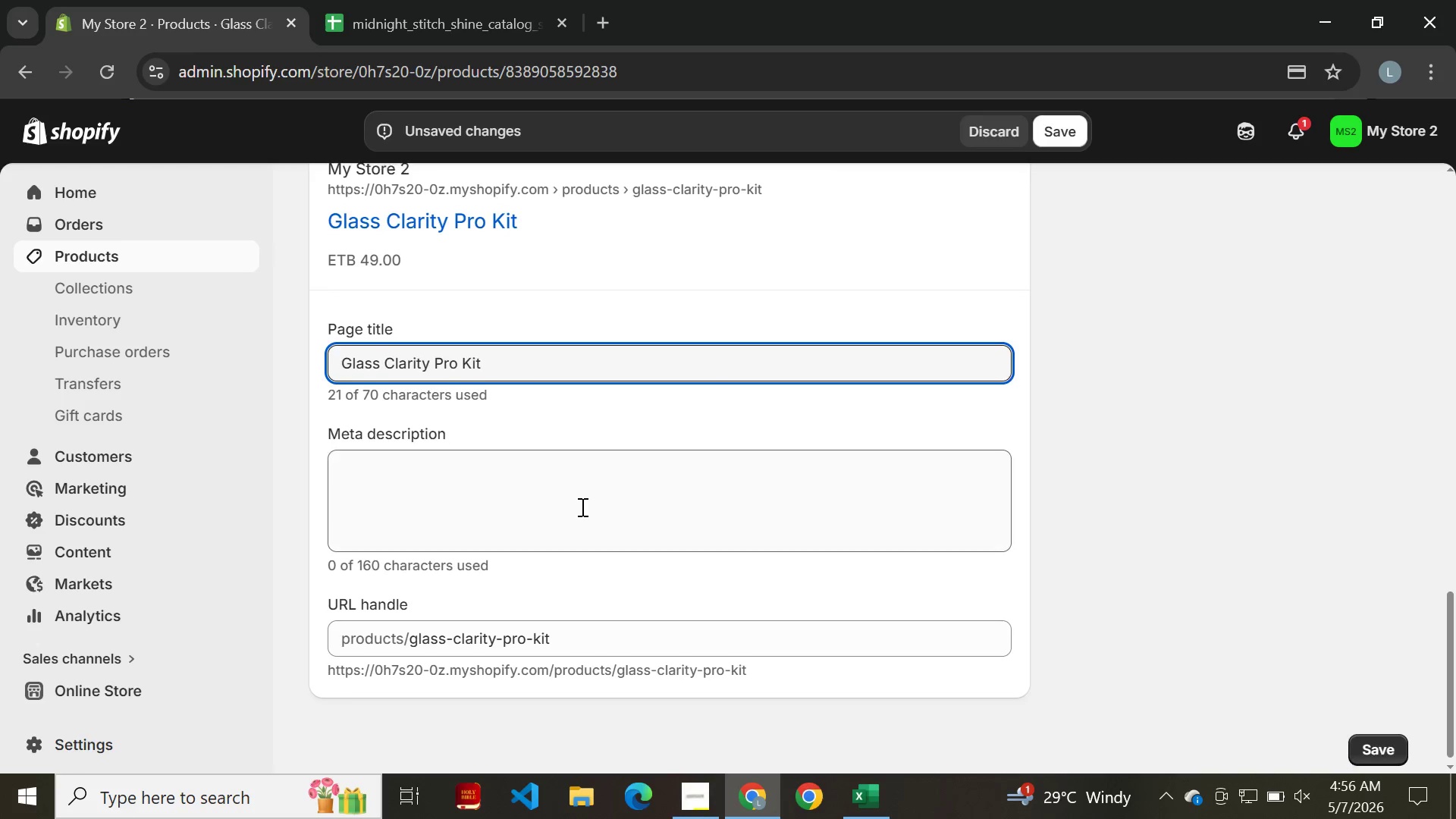 
left_click([576, 503])
 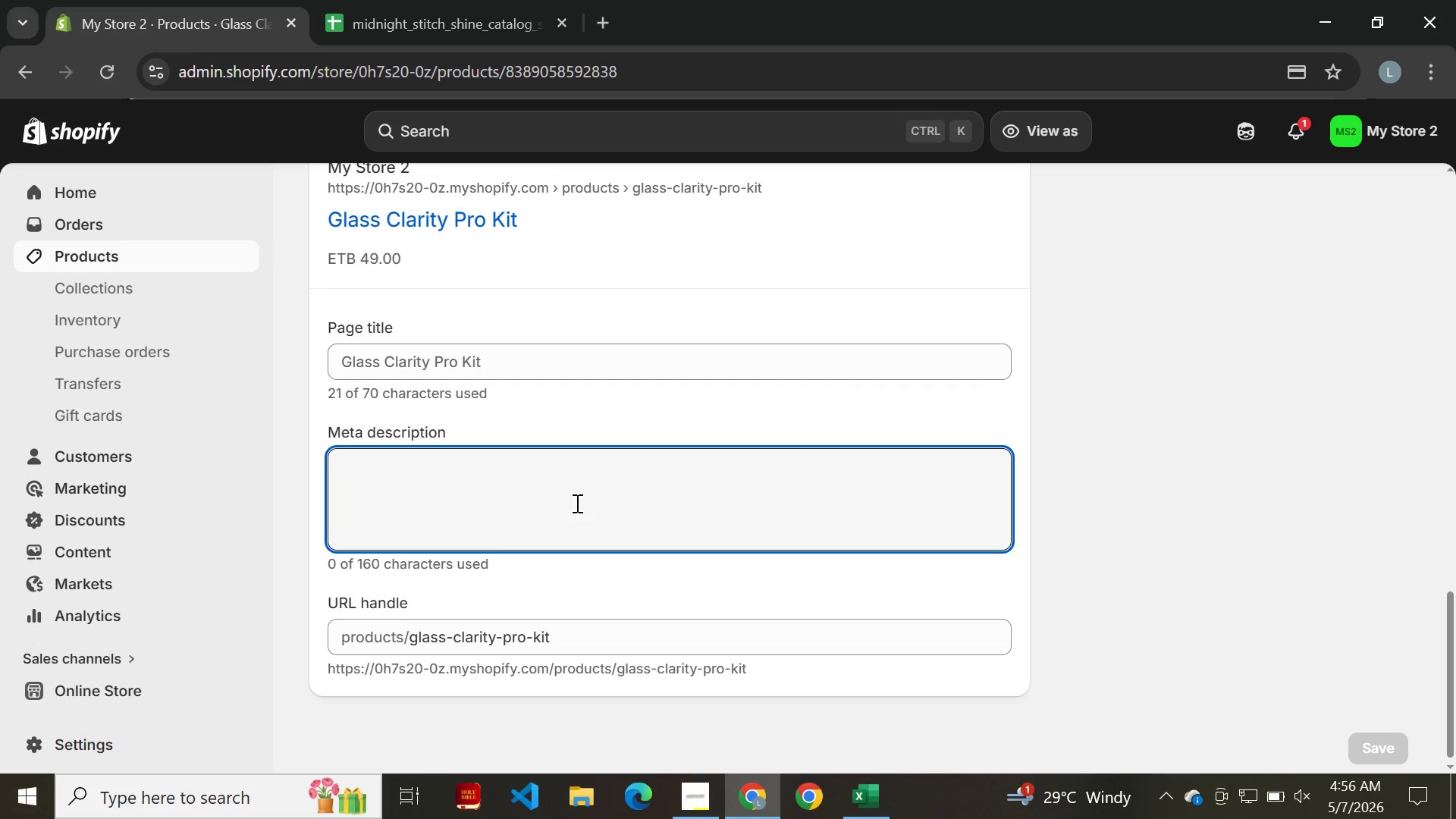 
type(Glass posi)
key(Backspace)
key(Backspace)
type(lis)
key(Backspace)
type(t)
key(Backspace)
type(shing compi)
key(Backspace)
type(ound and hydro)
 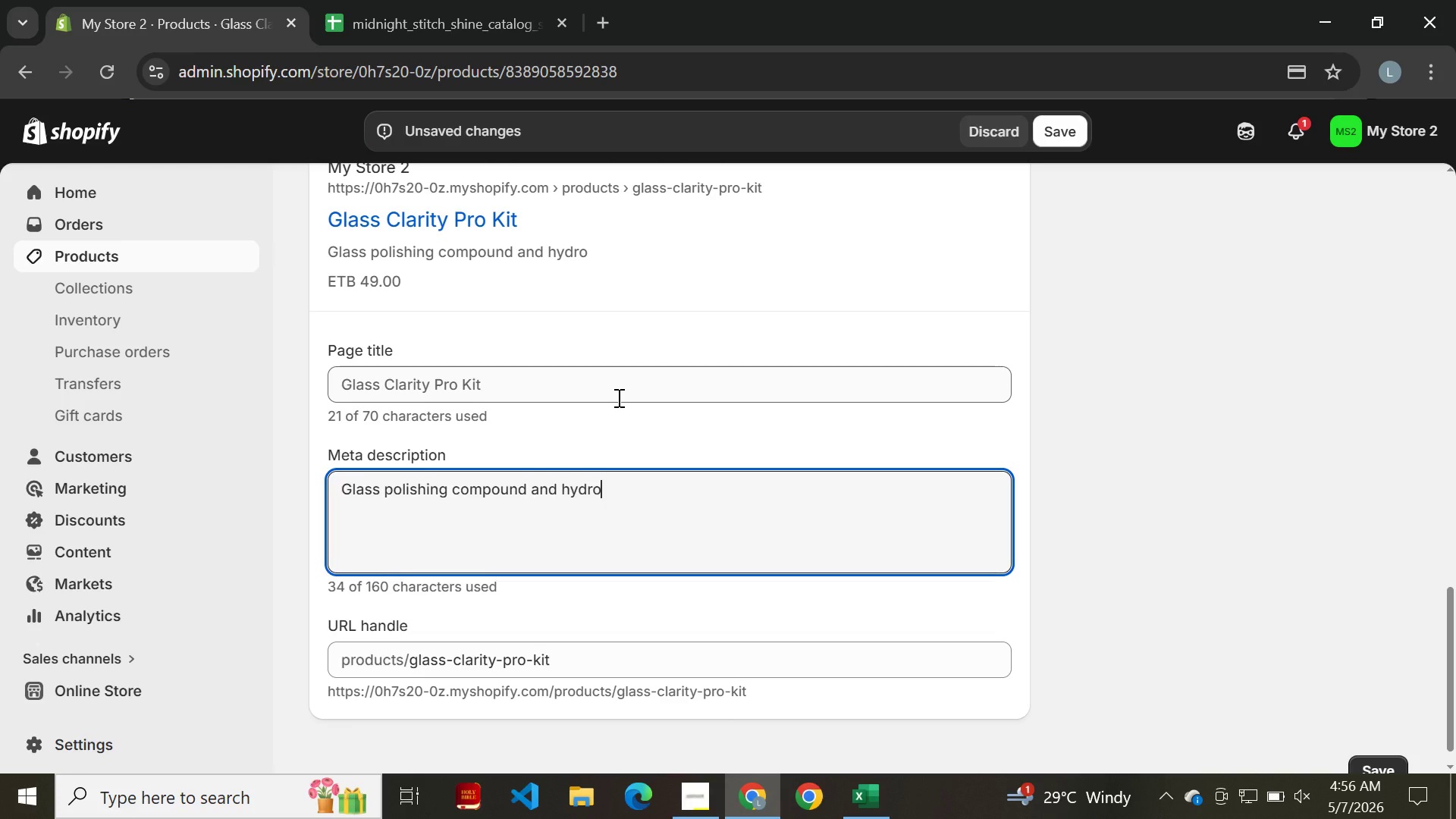 
type(phobic sealant )
key(Backspace)
type(. IM)
key(Backspace)
type(mproves visibility during heavy rain )
key(Backspace)
type(. Complete ga)
key(Backspace)
type(lass care kit for yourv)
key(Backspace)
type( vehicle.)
 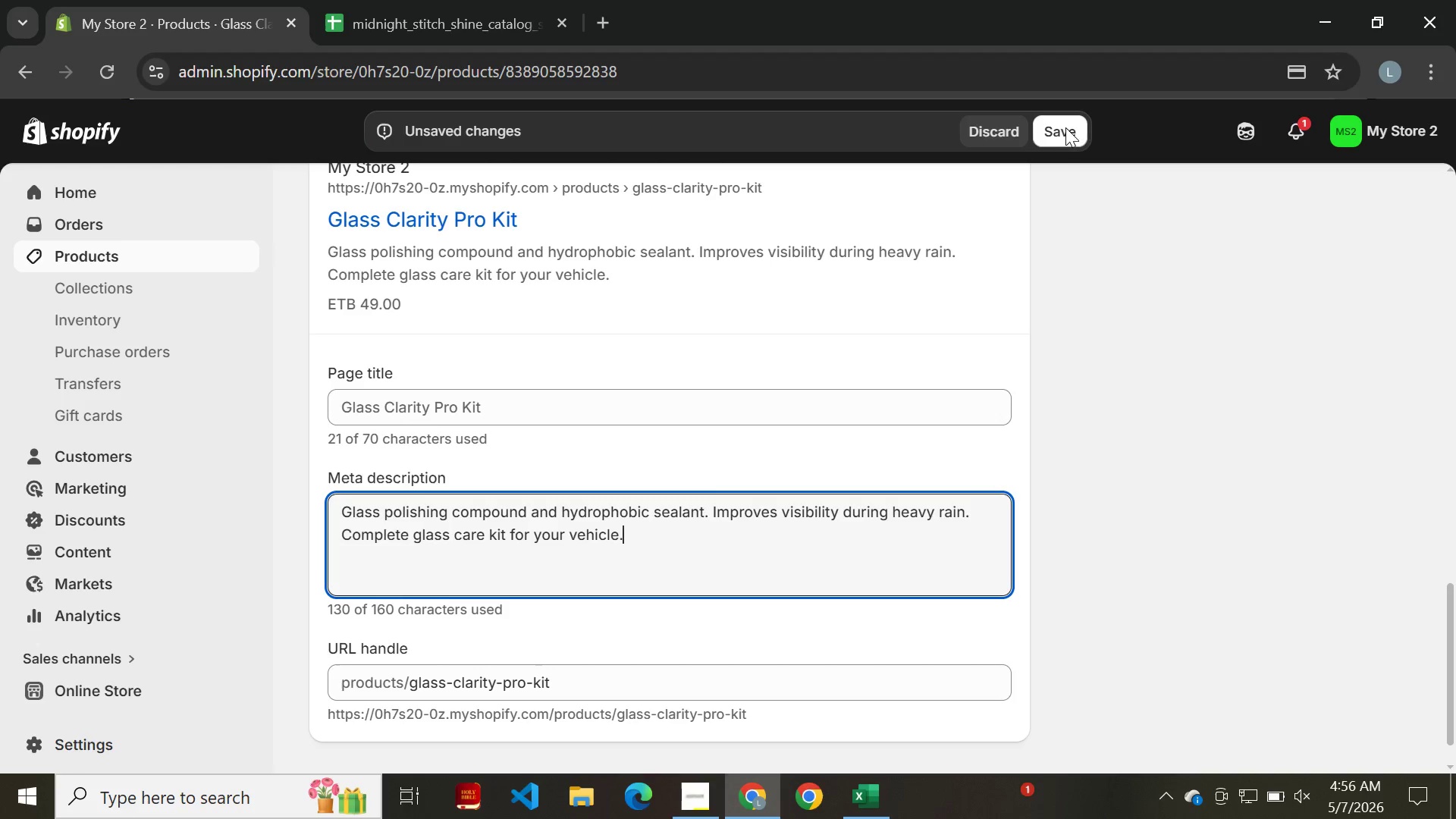 
left_click([1068, 144])
 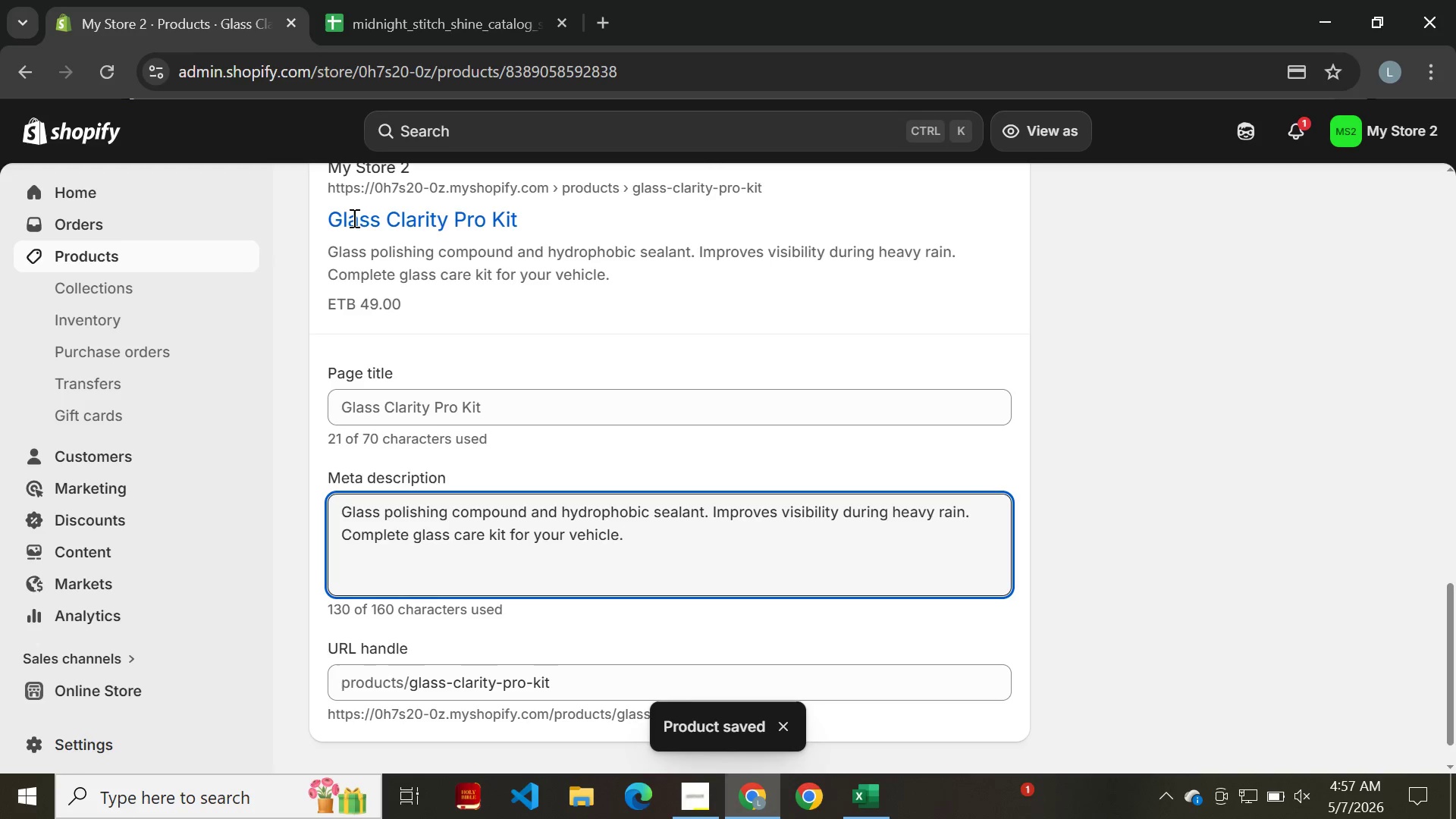 
wait(6.3)
 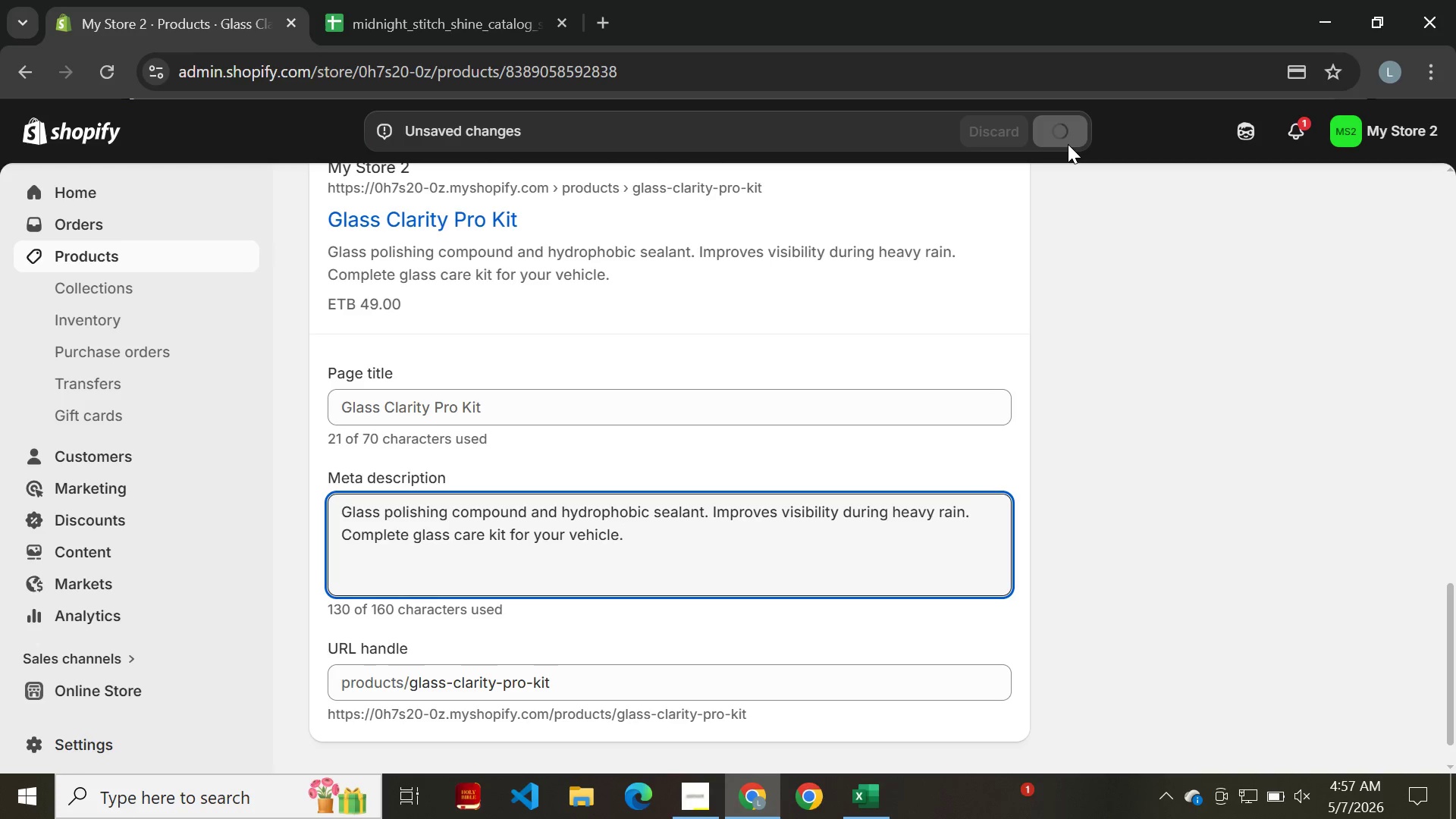 
left_click([17, 67])
 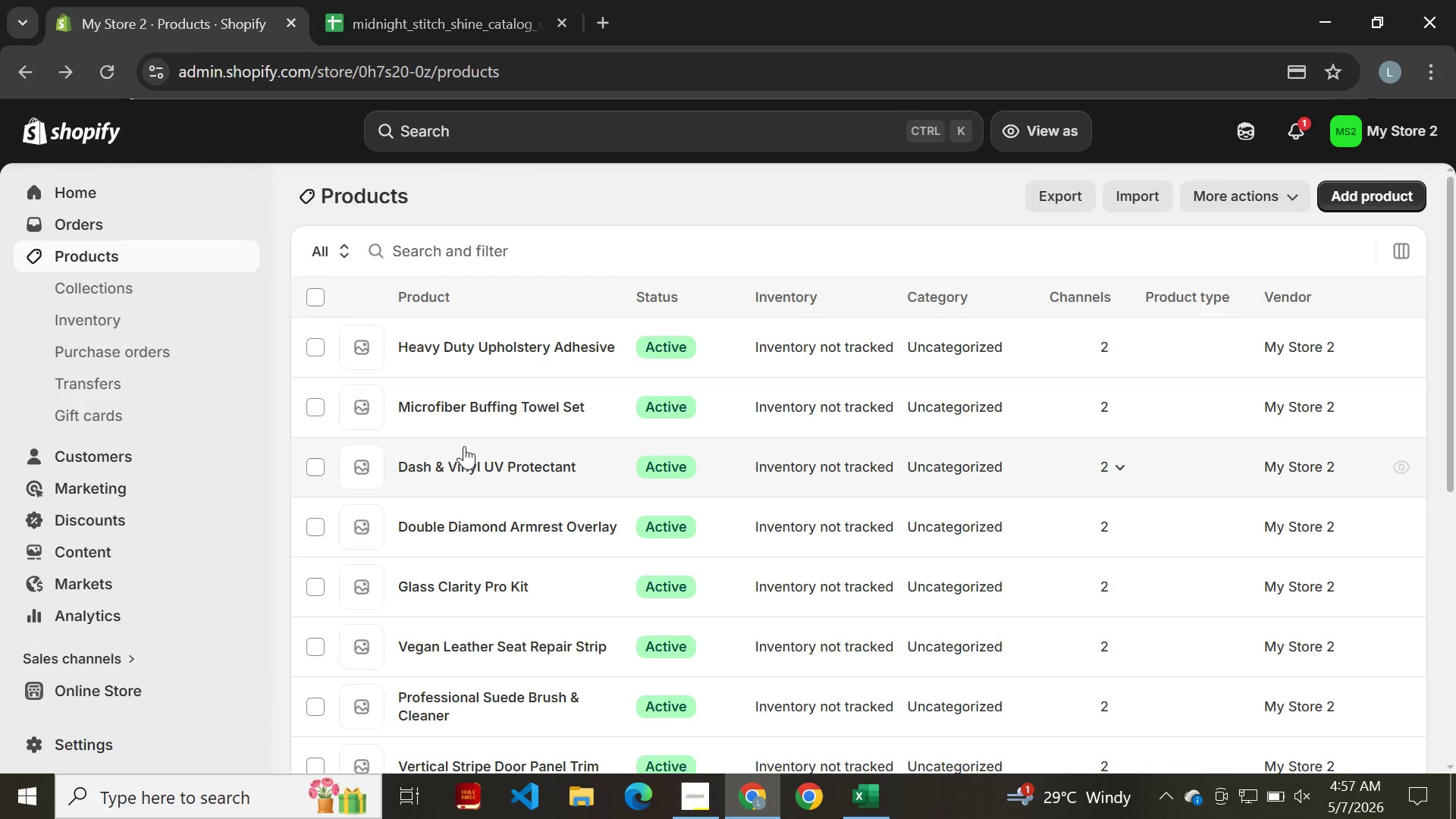 
wait(5.34)
 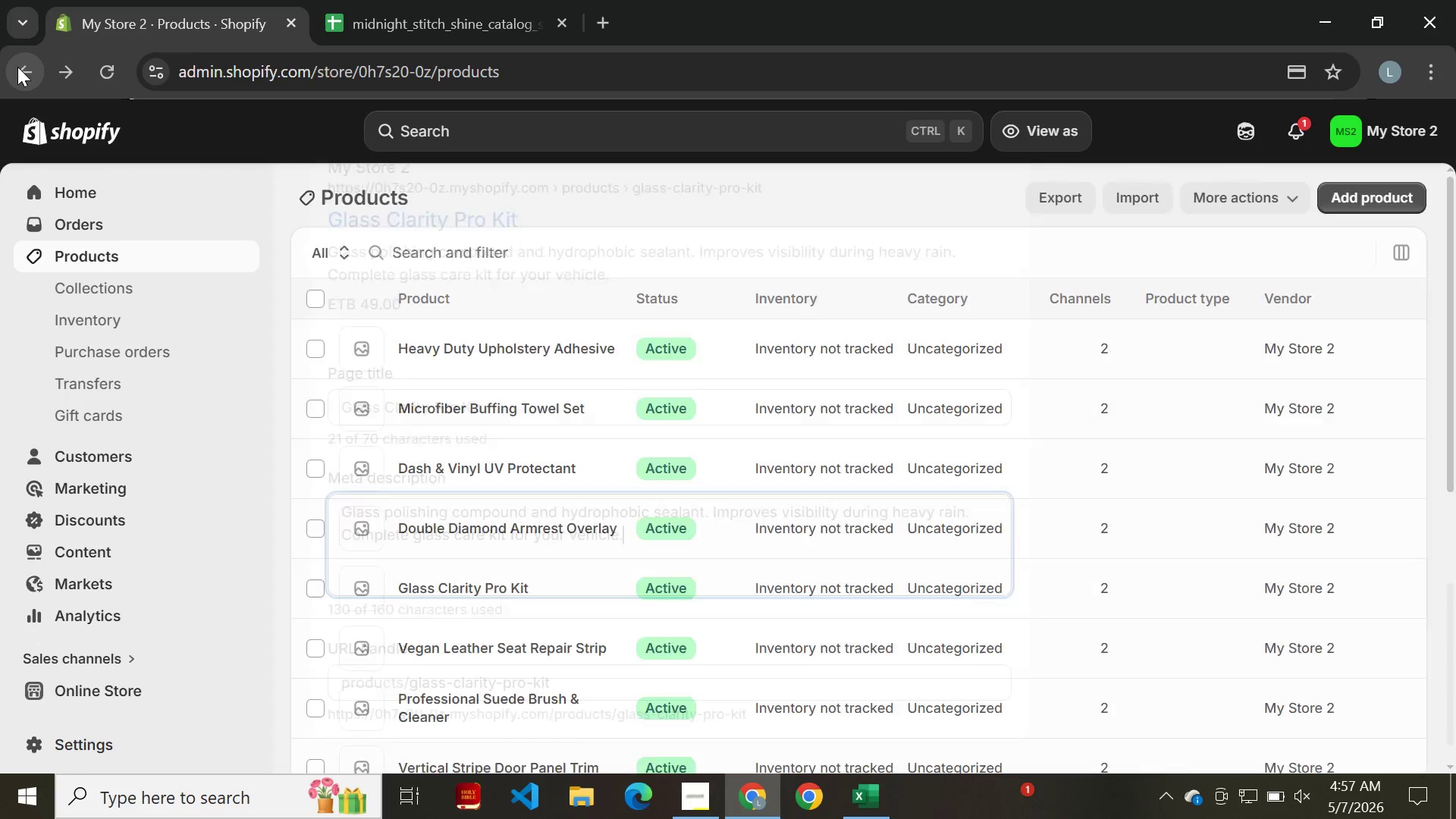 
left_click([493, 528])
 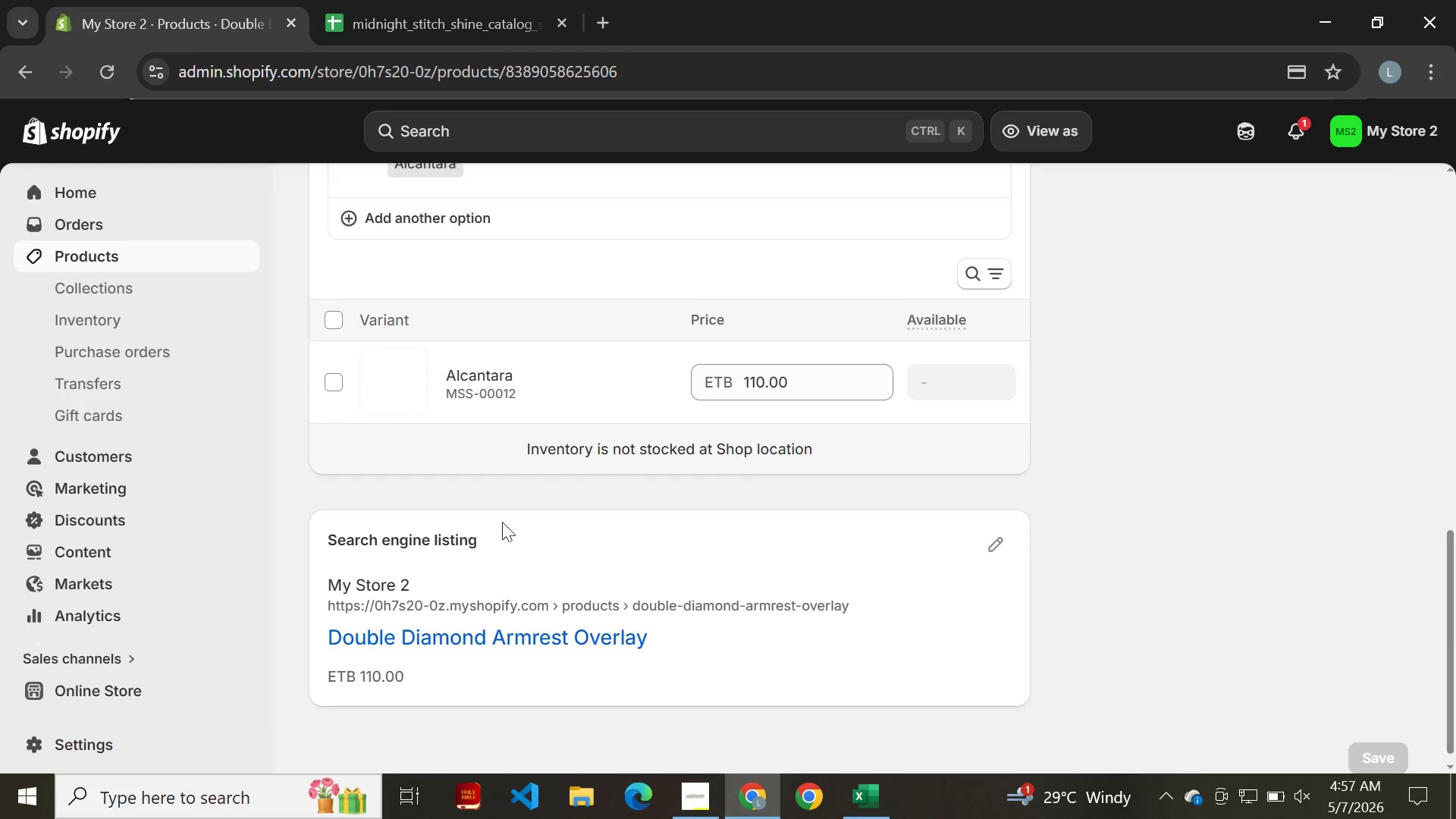 
wait(5.59)
 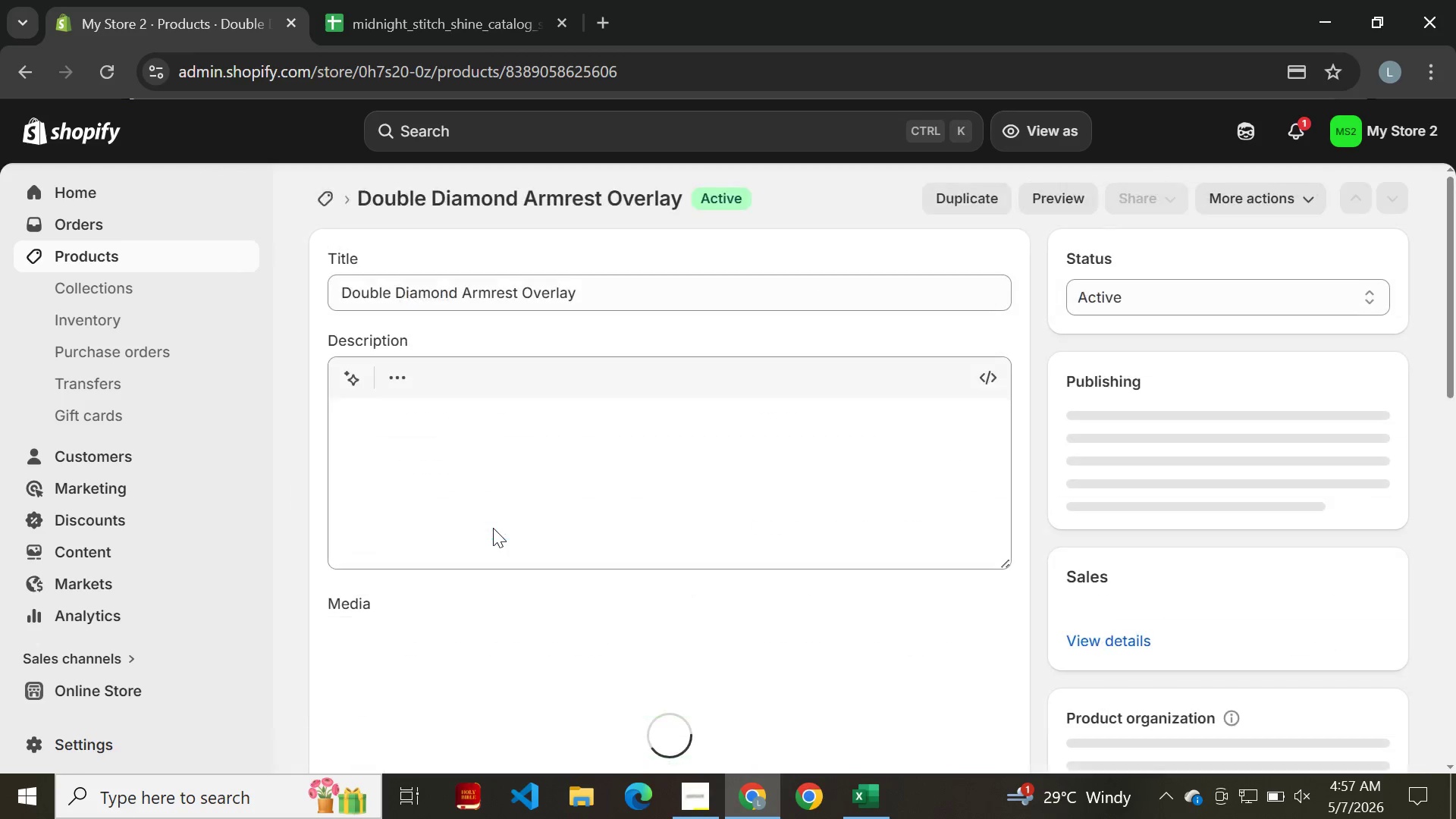 
left_click([995, 547])
 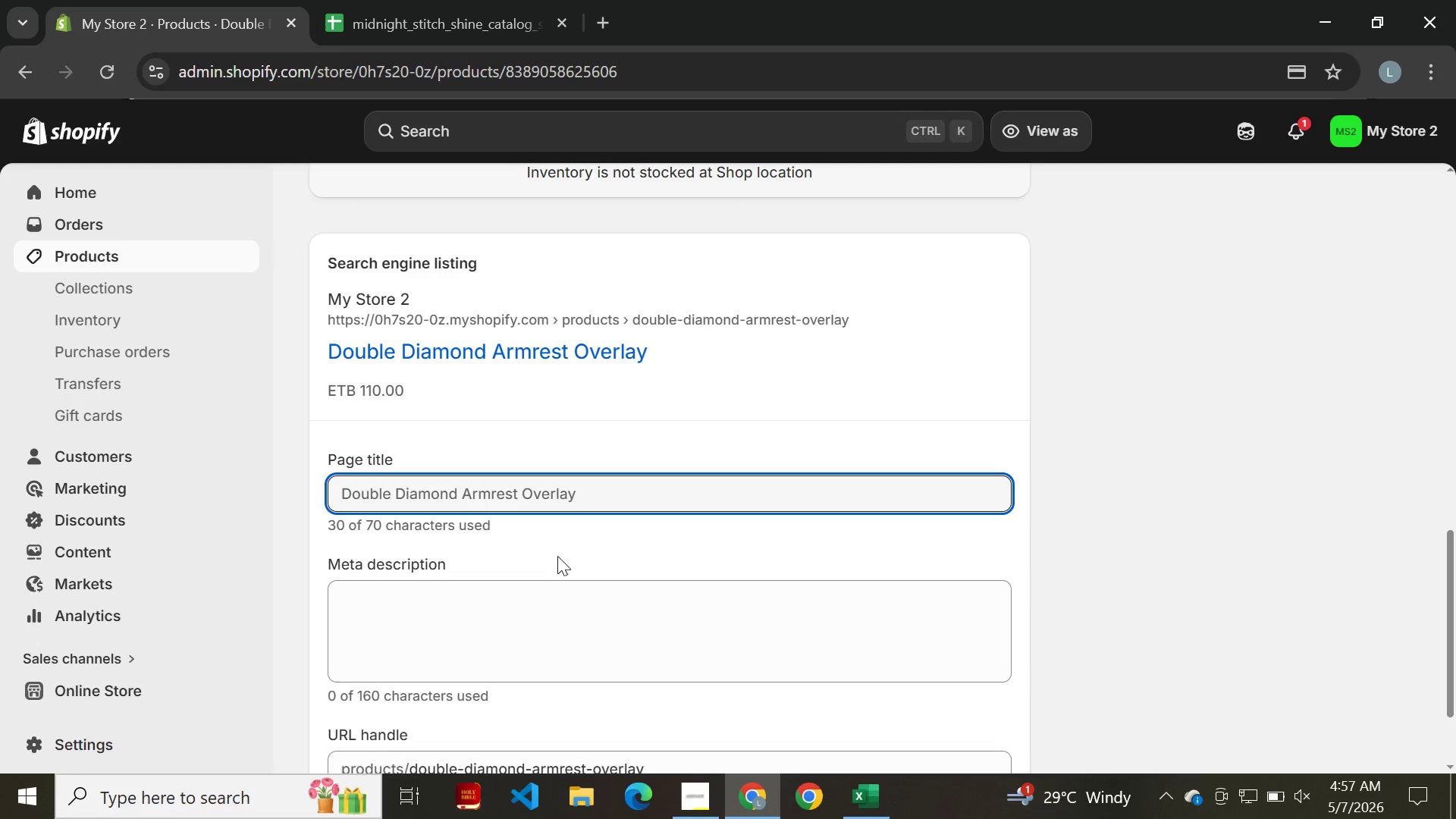 
wait(5.99)
 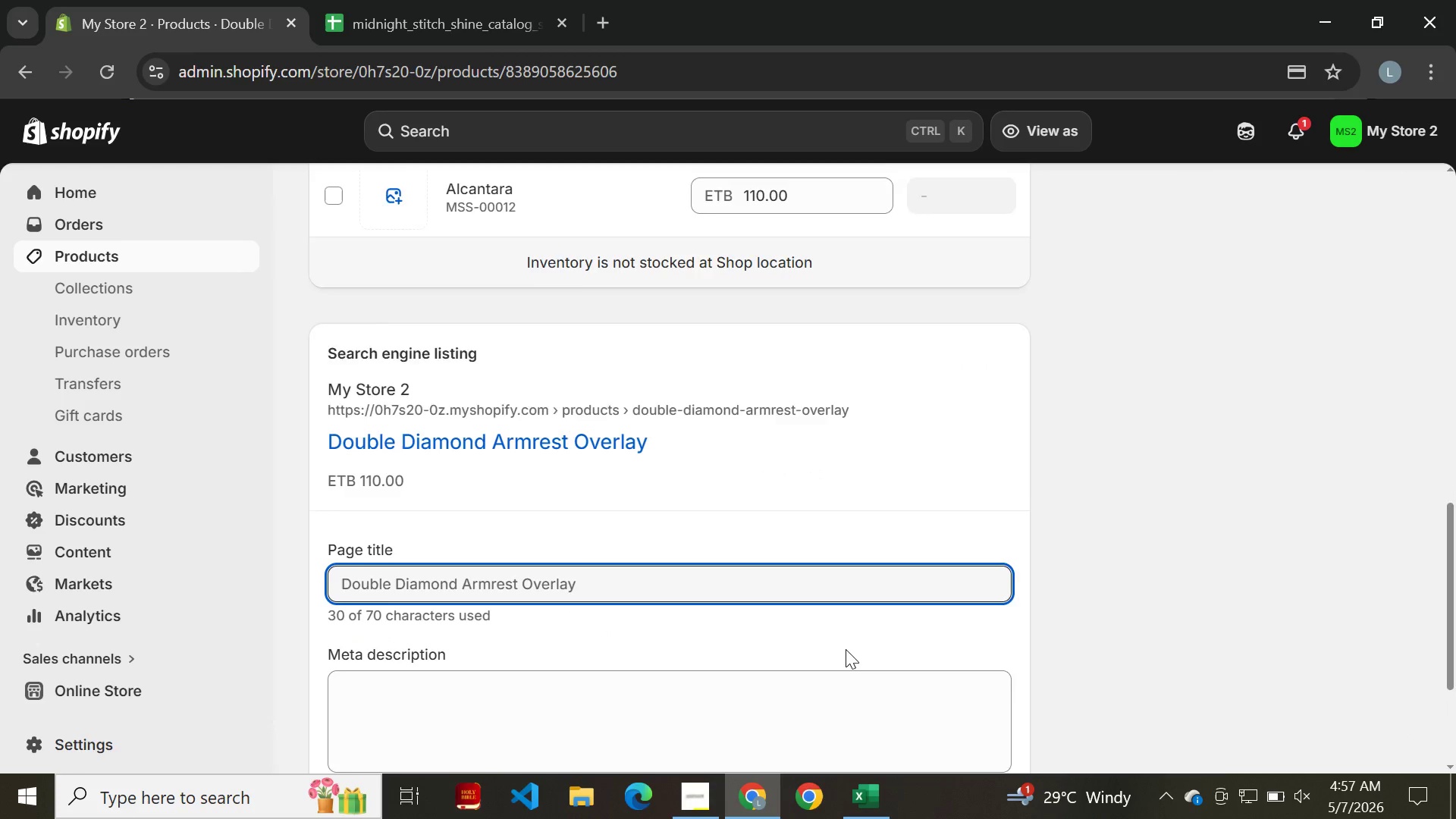 
left_click([479, 504])
 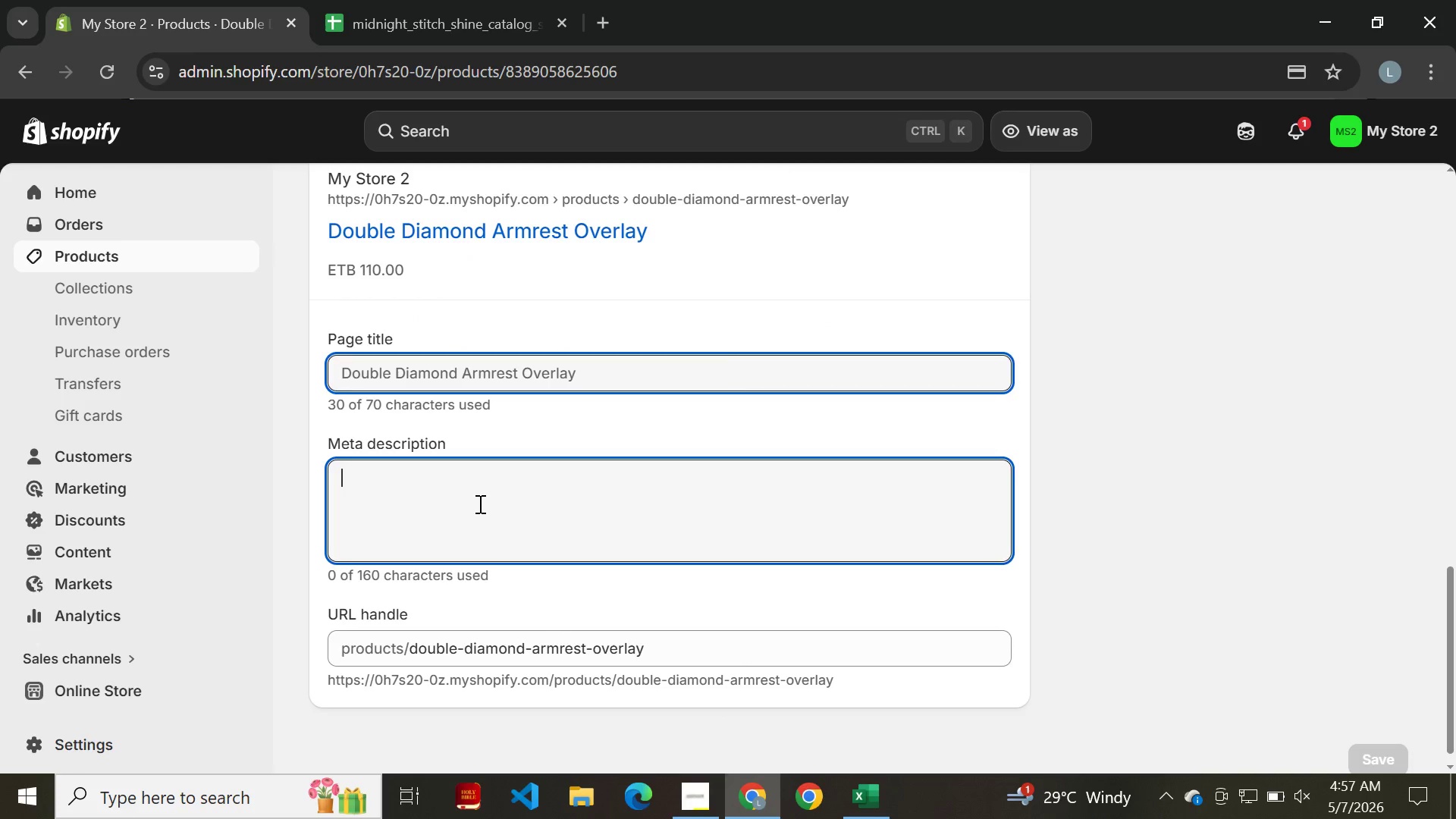 
type(Signature double-diamond)
 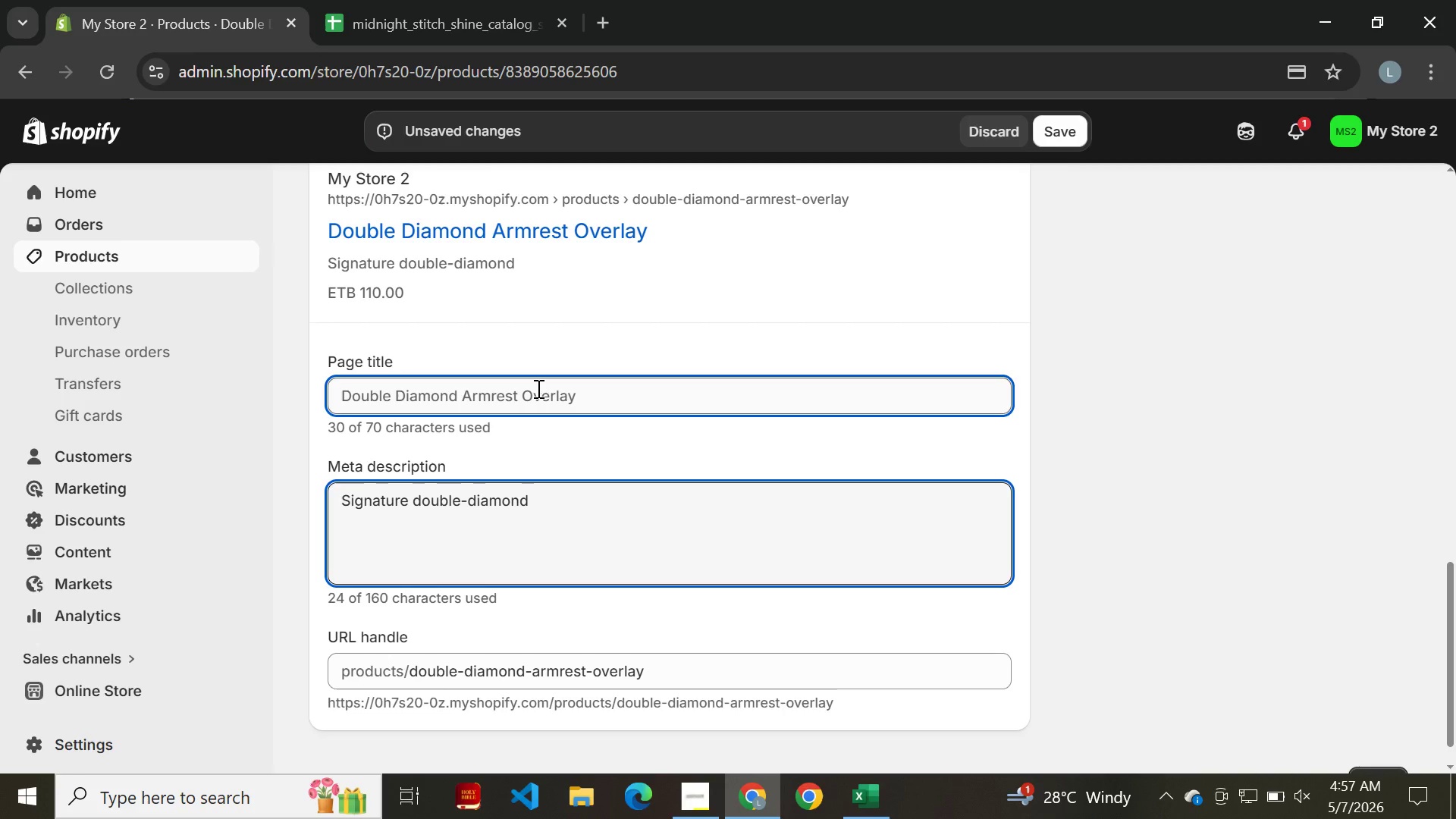 
type( stitch pattern on premium a)
key(Backspace)
type(Alcantara. Designed for cente)
key(Backspace)
type(er armrests. Mif)
key(Backspace)
type(dnights)
key(Backspace)
type( Black color.)
 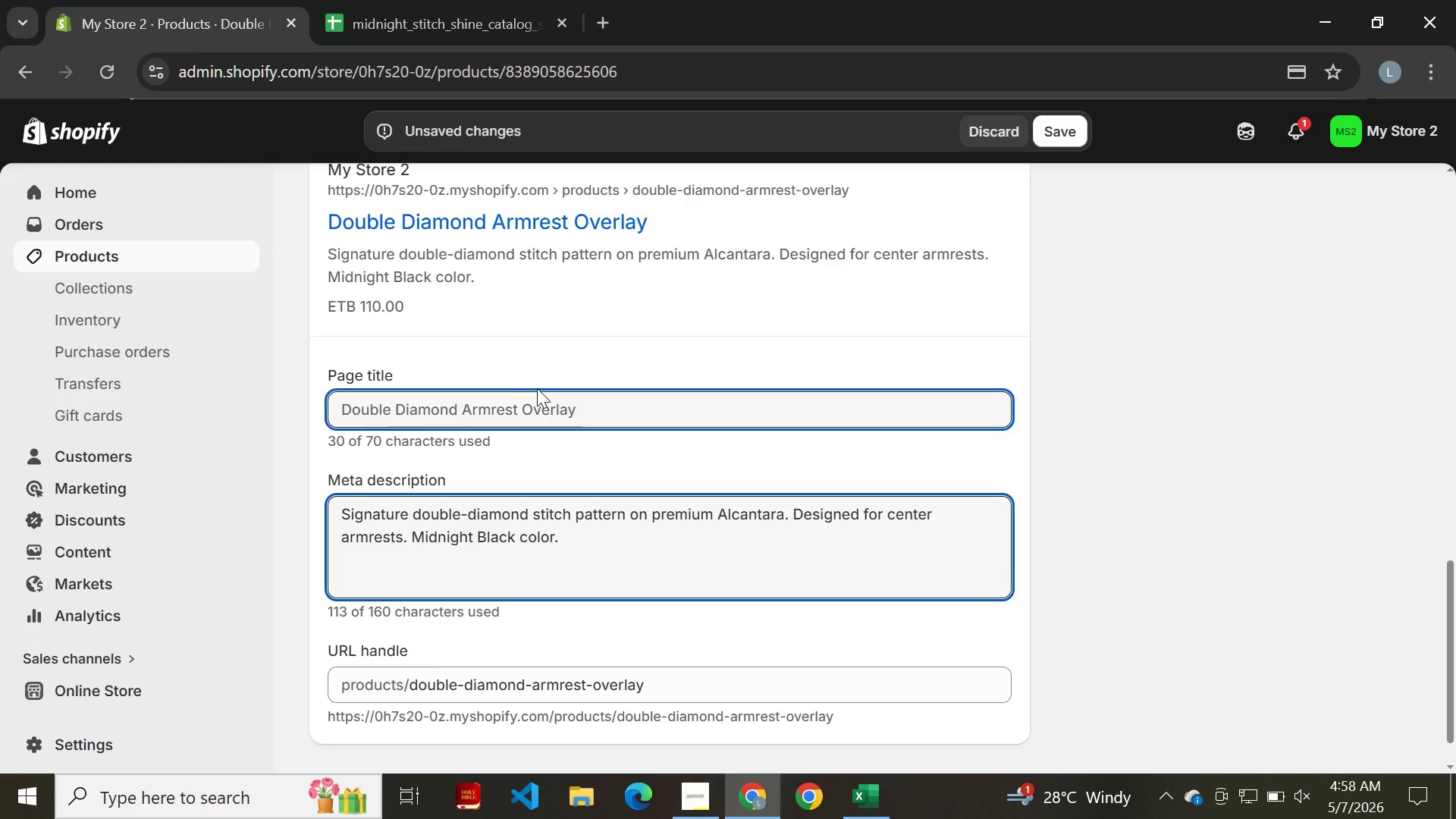 
type( Lyxurious interior upgrade)
 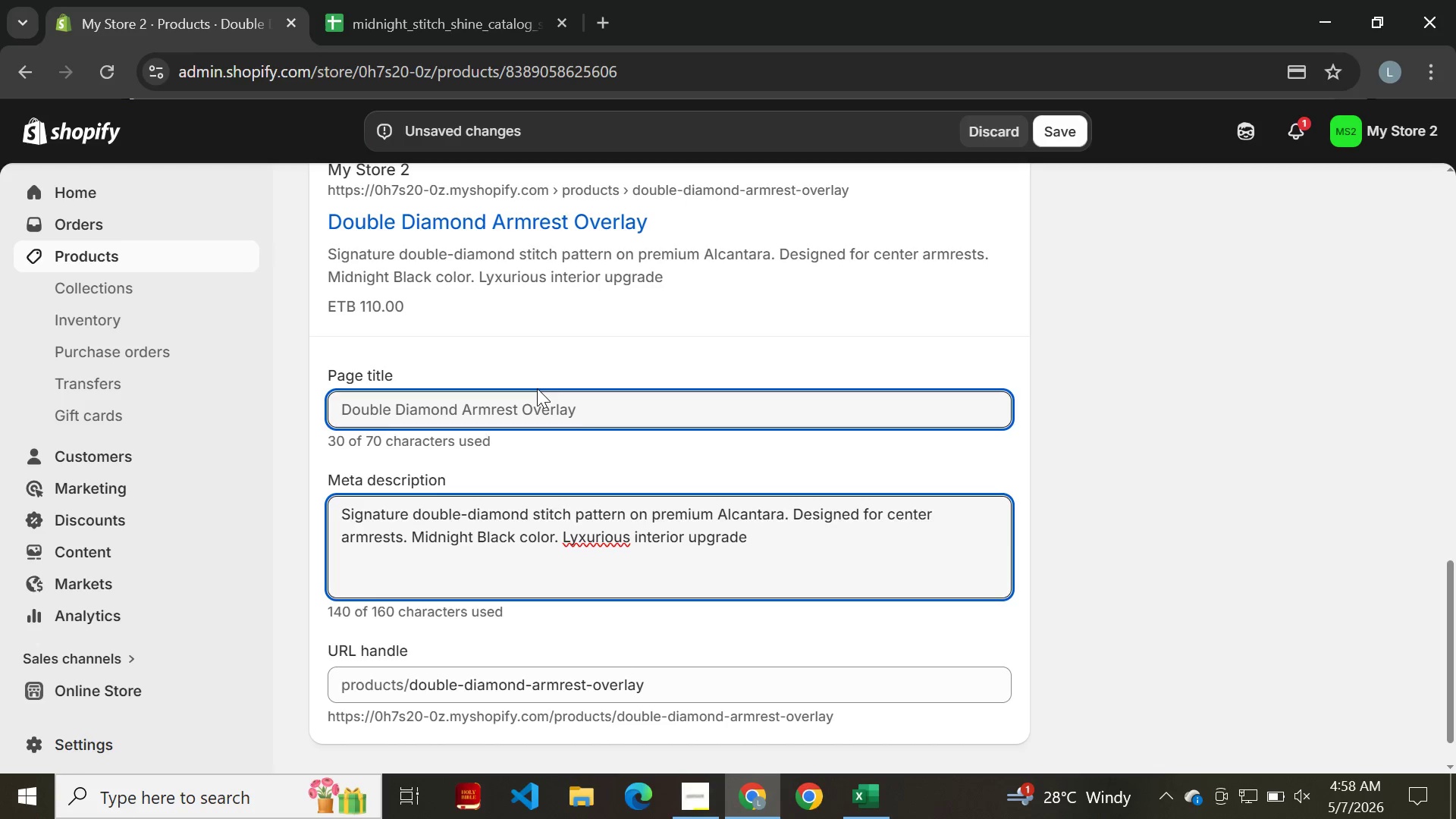 
hold_key(key=CapsLock, duration=0.33)
 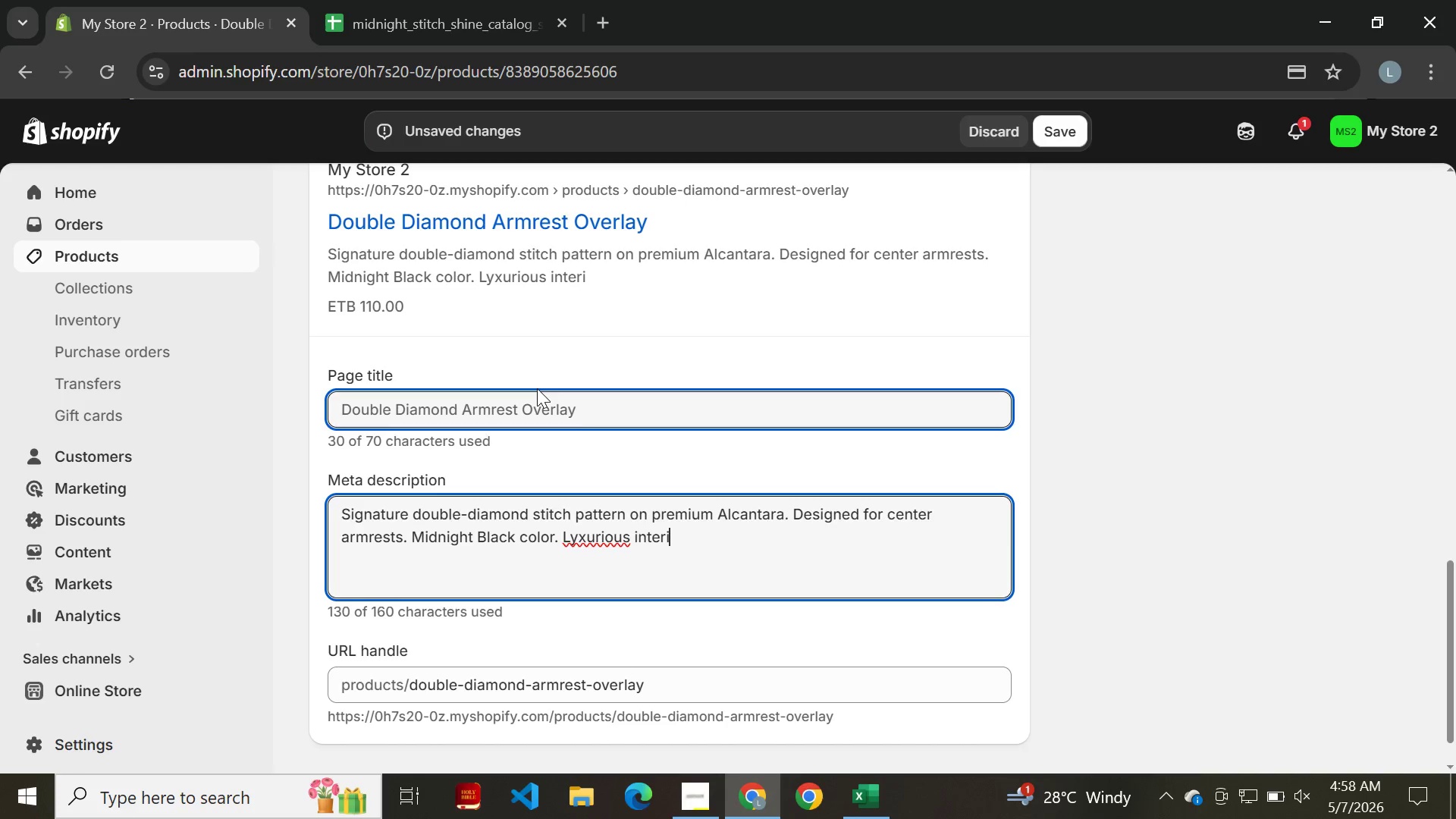 
left_click([587, 544])
 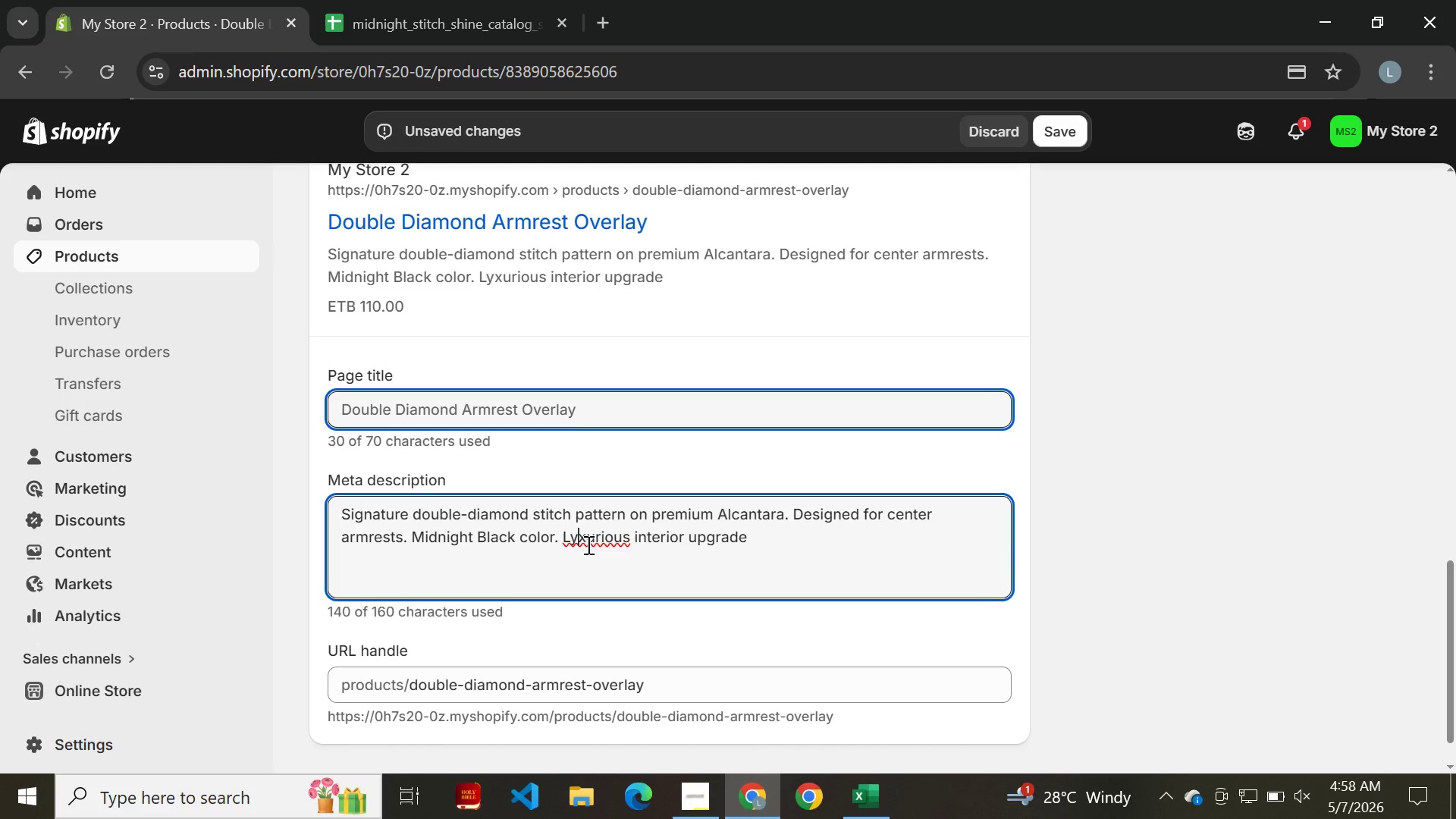 
key(ArrowLeft)
 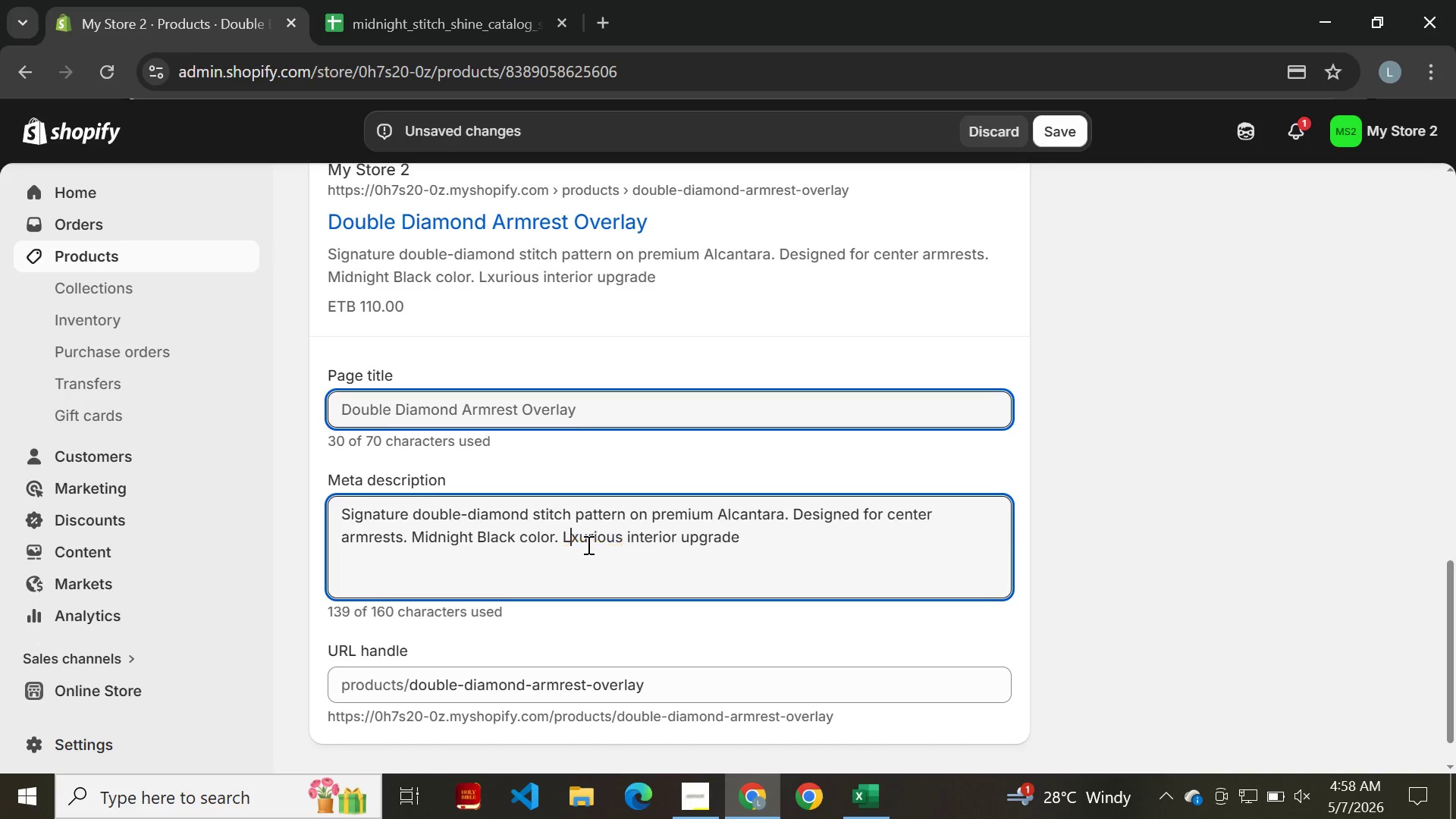 
key(Backspace)
 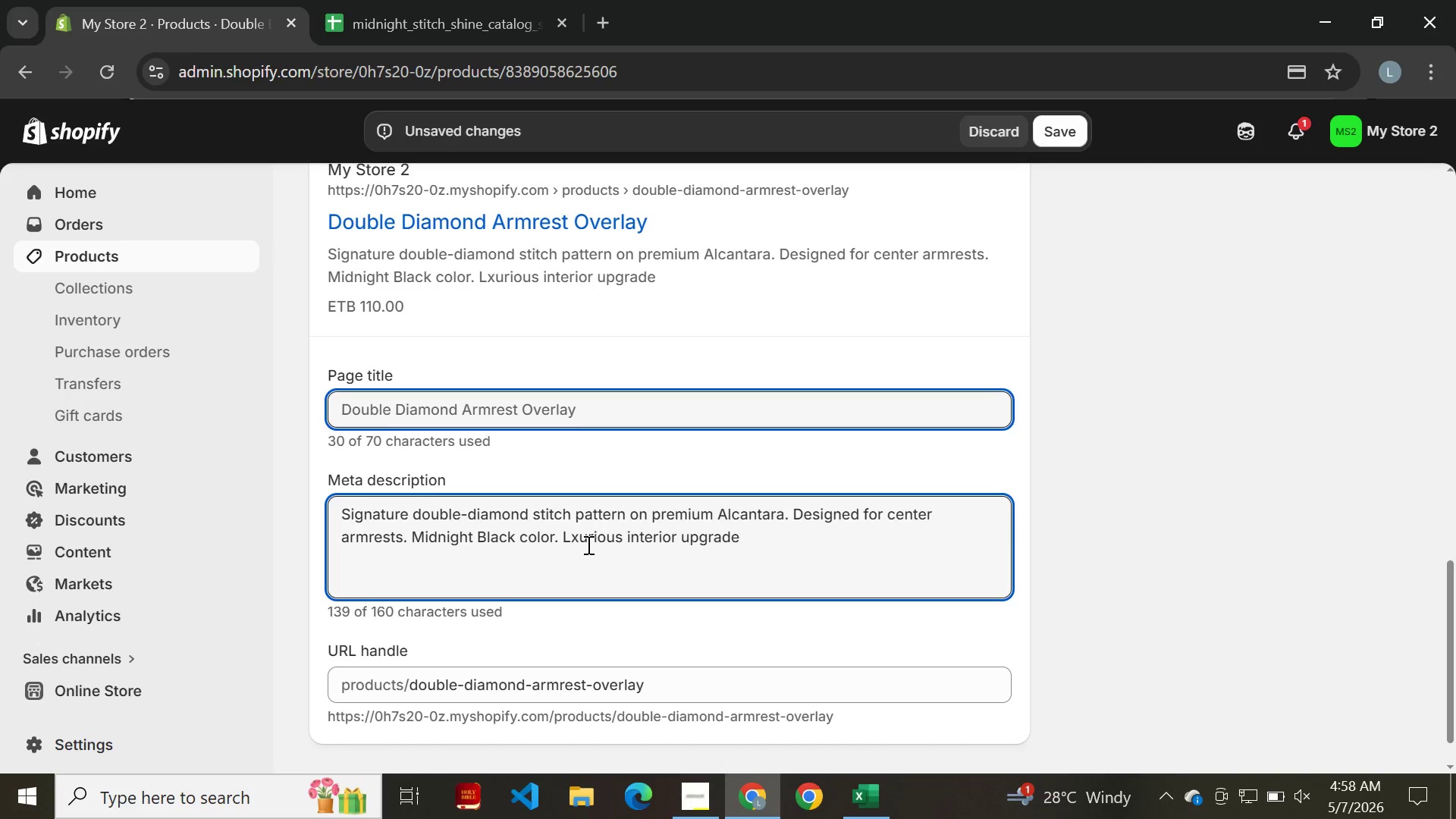 
key(U)
 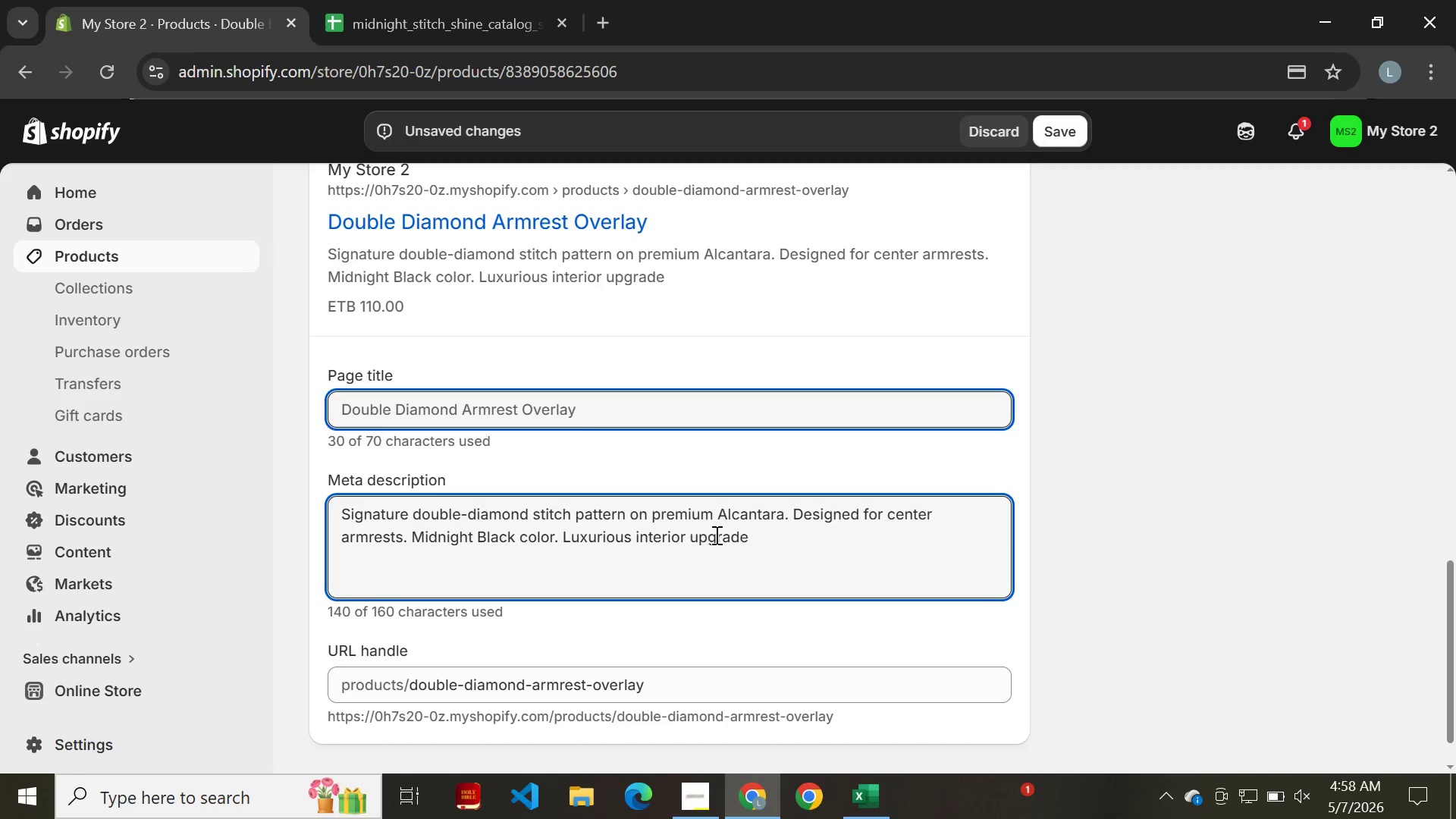 
left_click([717, 535])
 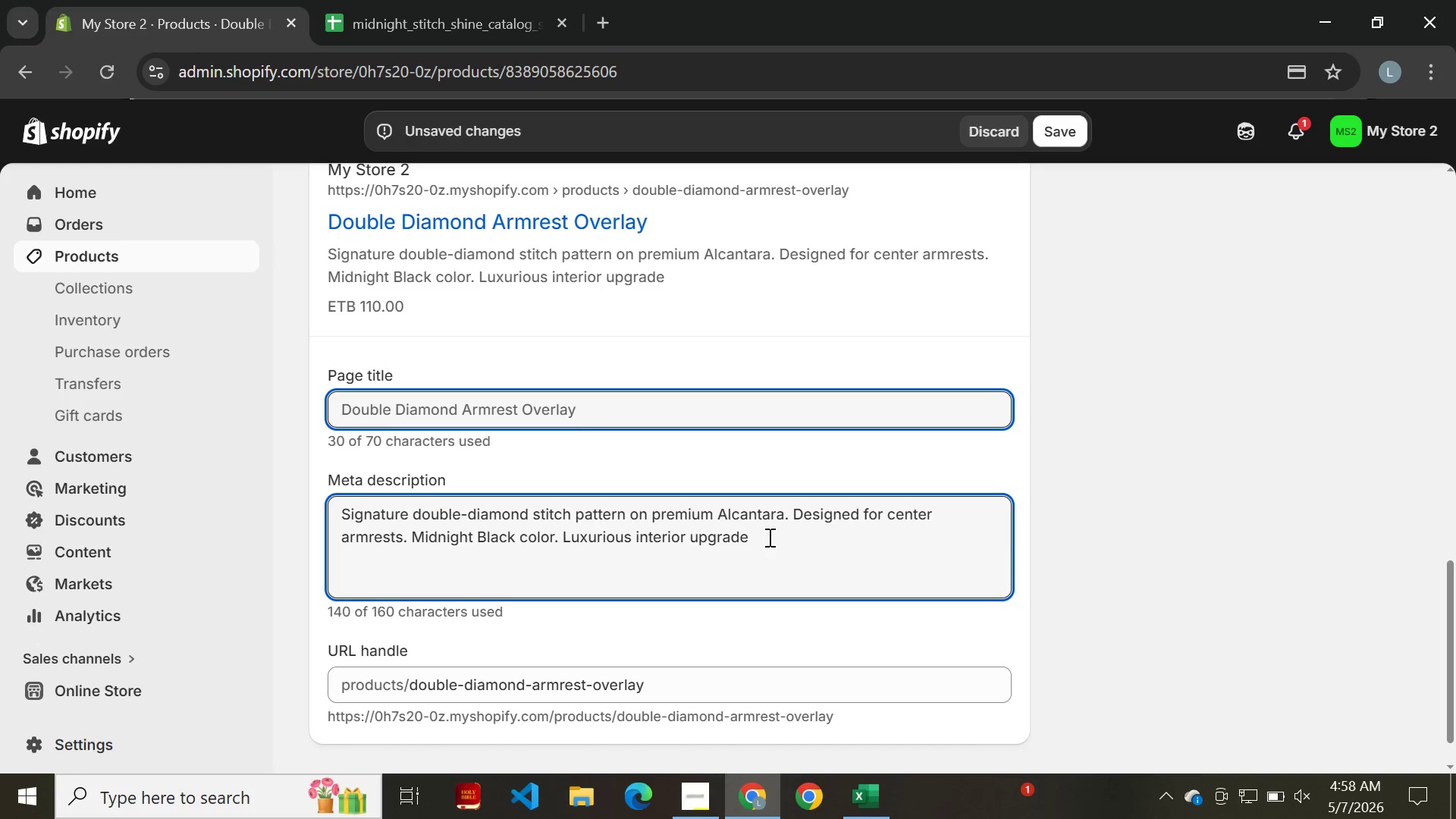 
left_click([768, 537])
 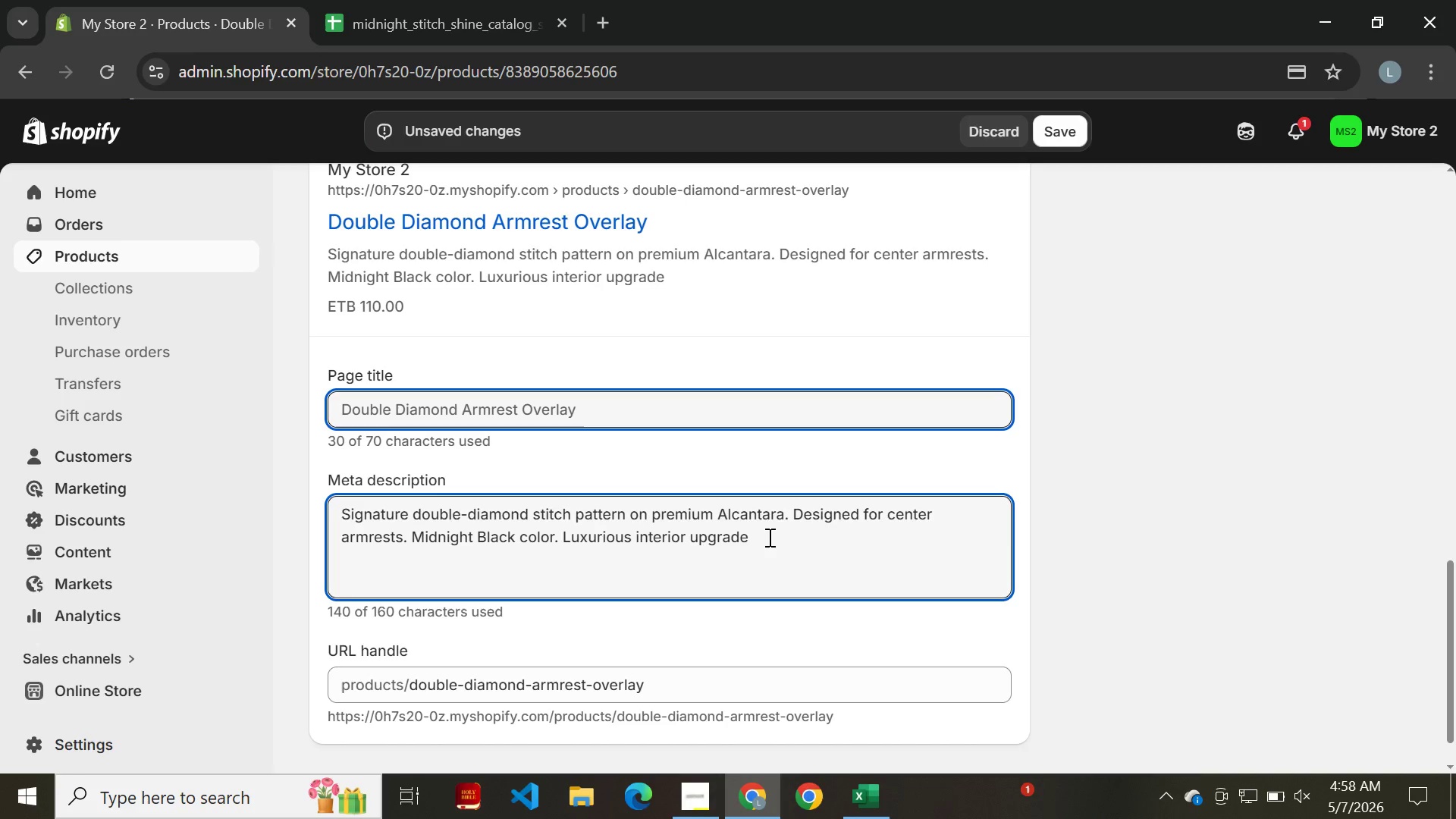 
key(Period)
 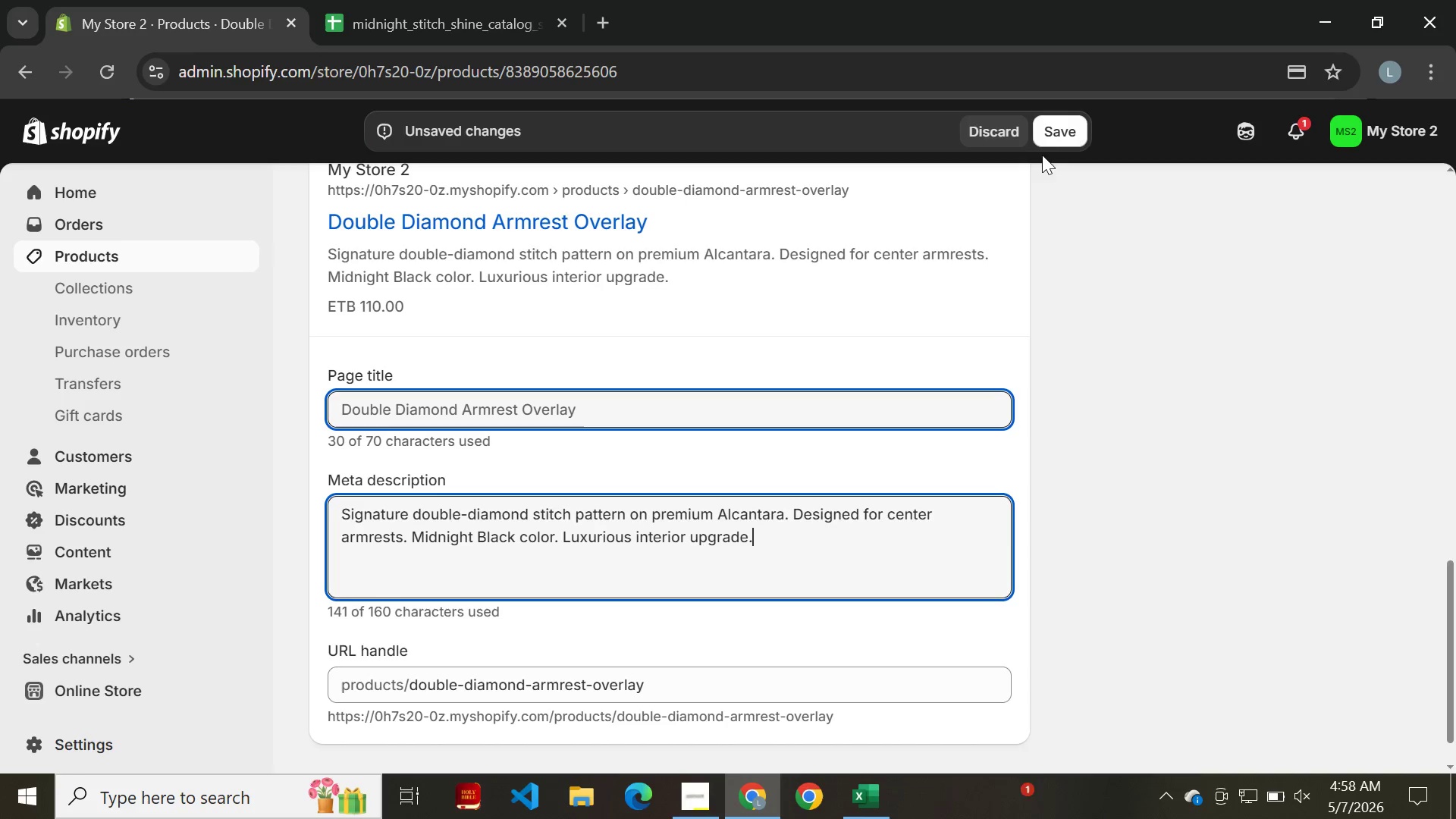 
left_click([1048, 130])
 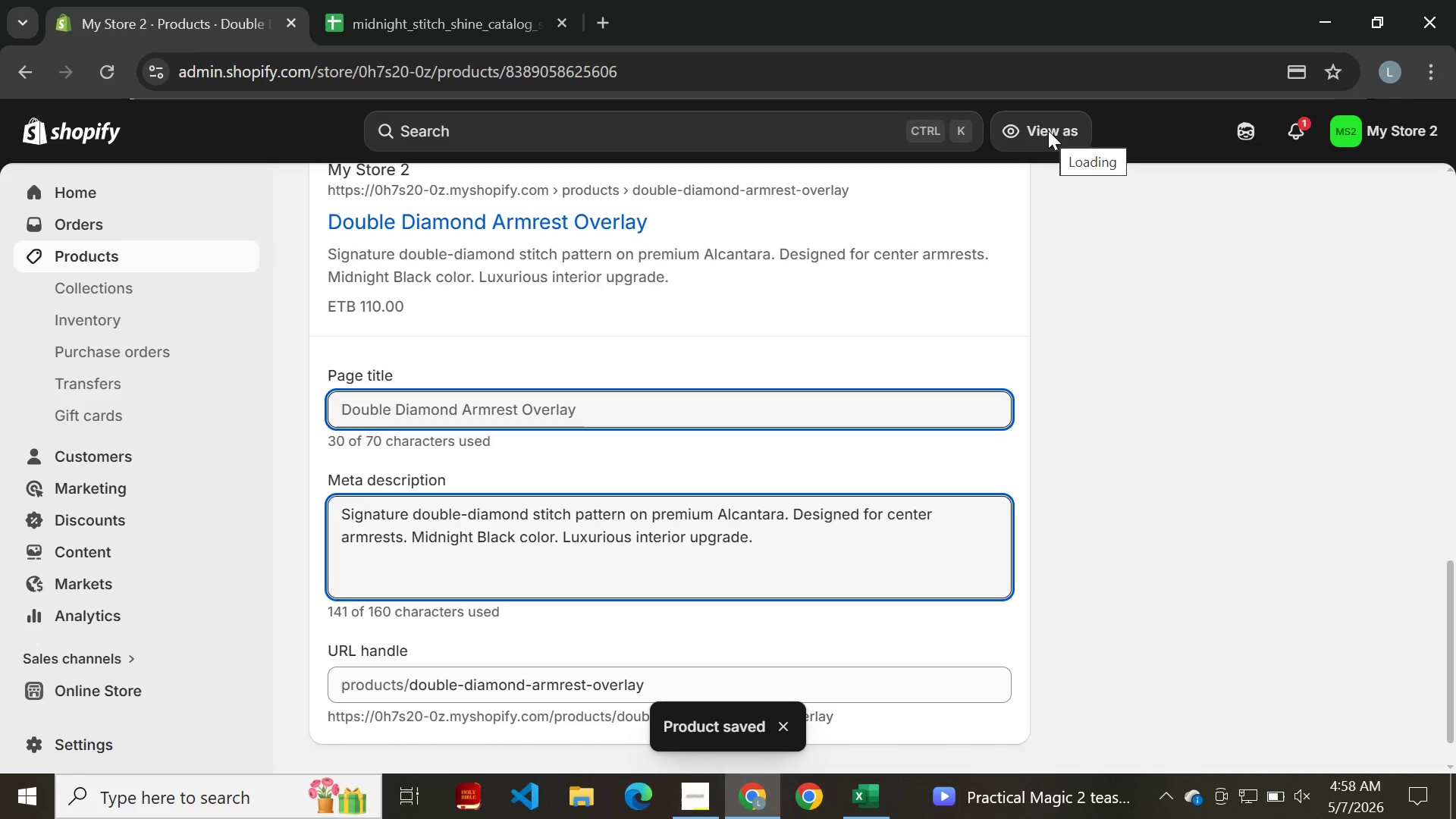 
wait(7.61)
 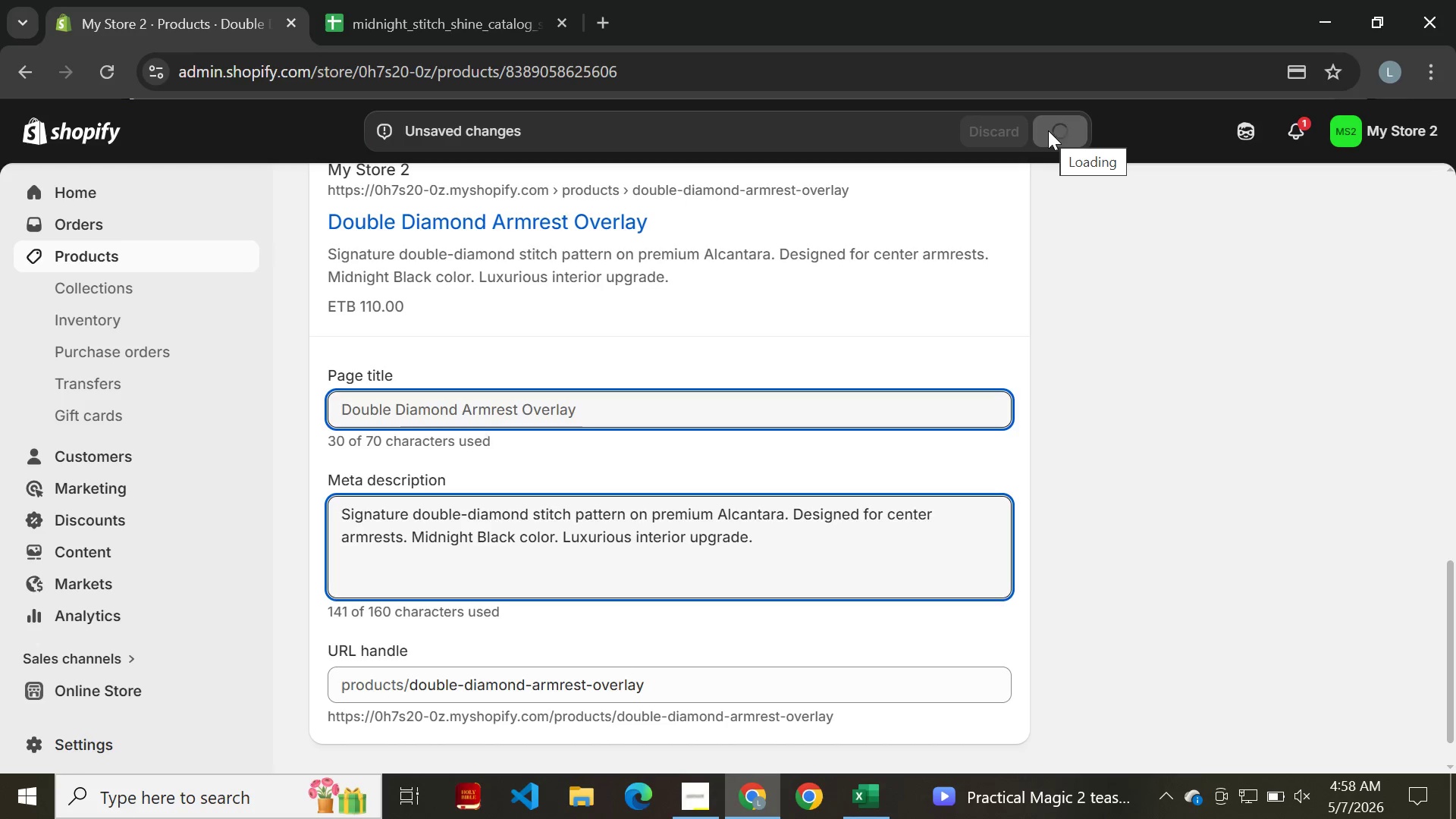 
left_click([24, 70])
 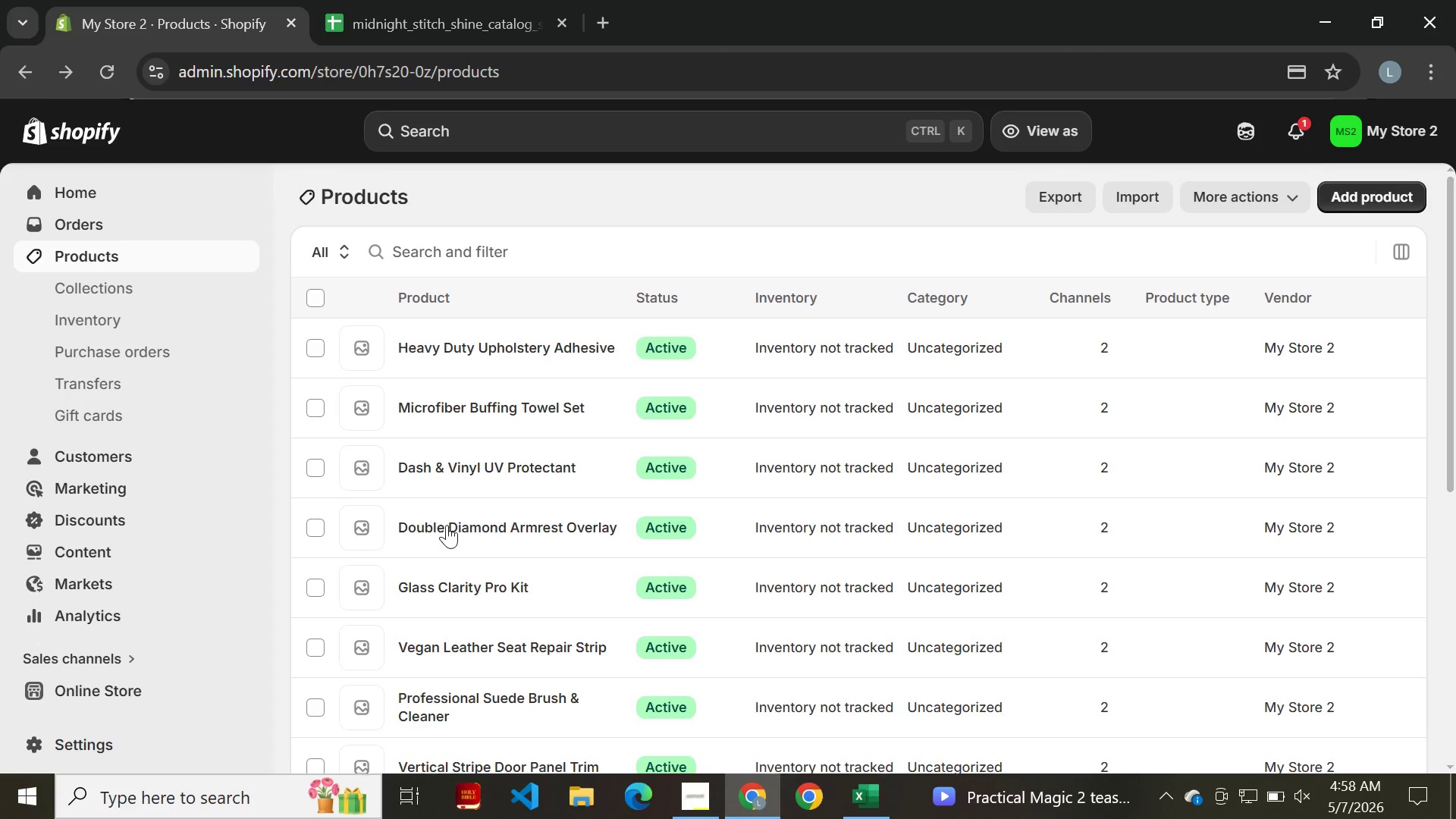 
left_click([497, 453])
 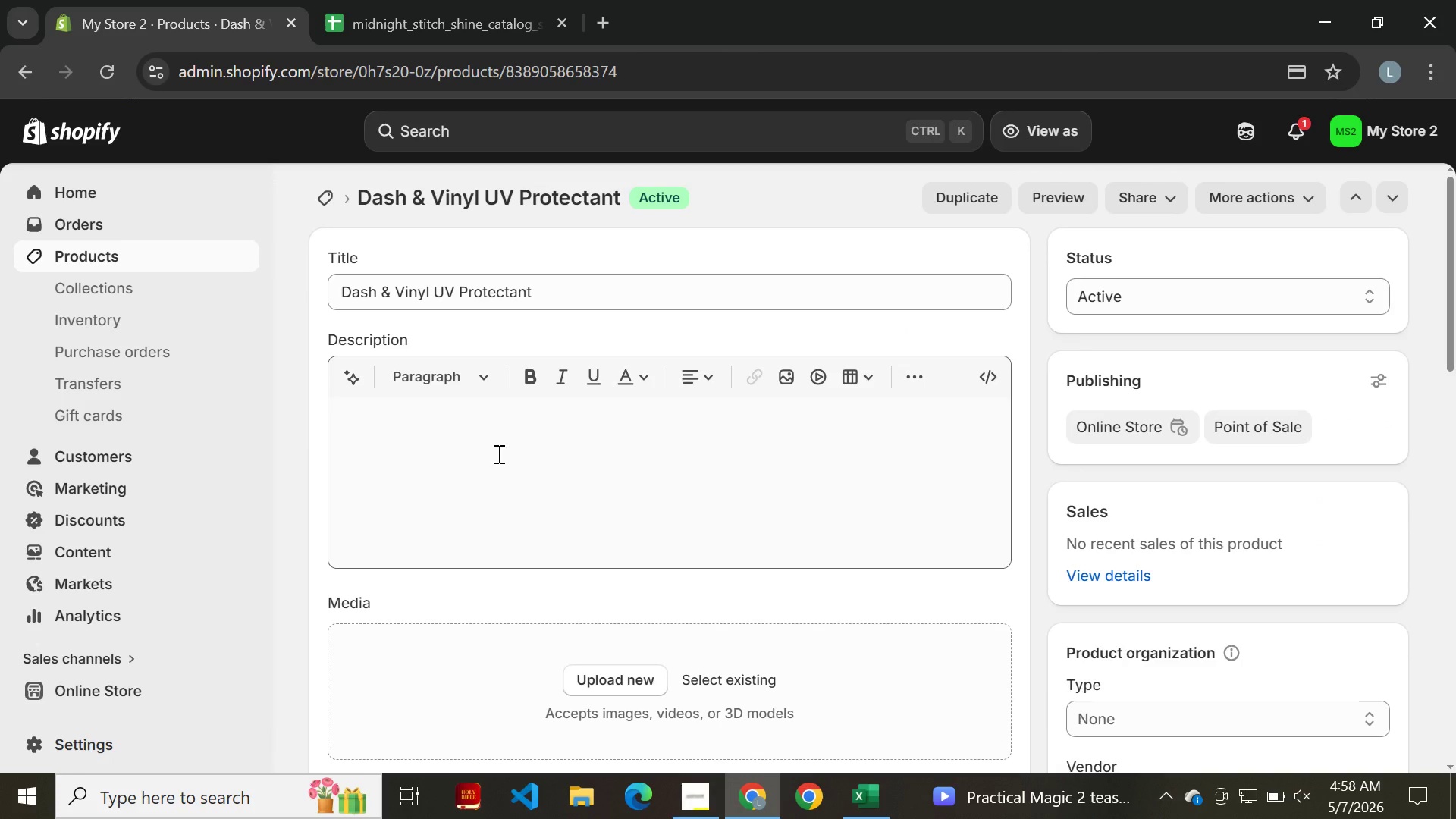 
wait(9.06)
 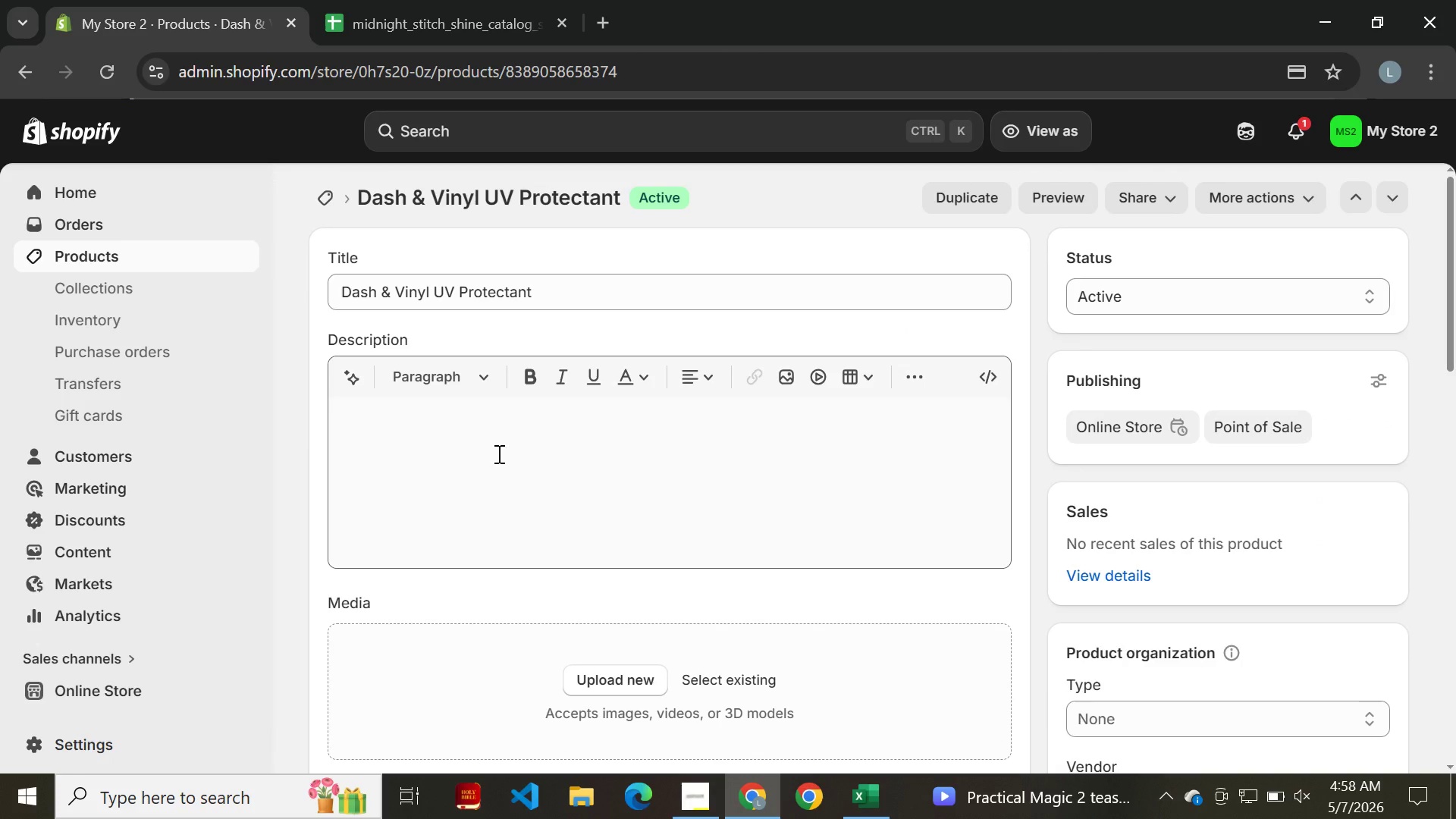 
left_click([1004, 520])
 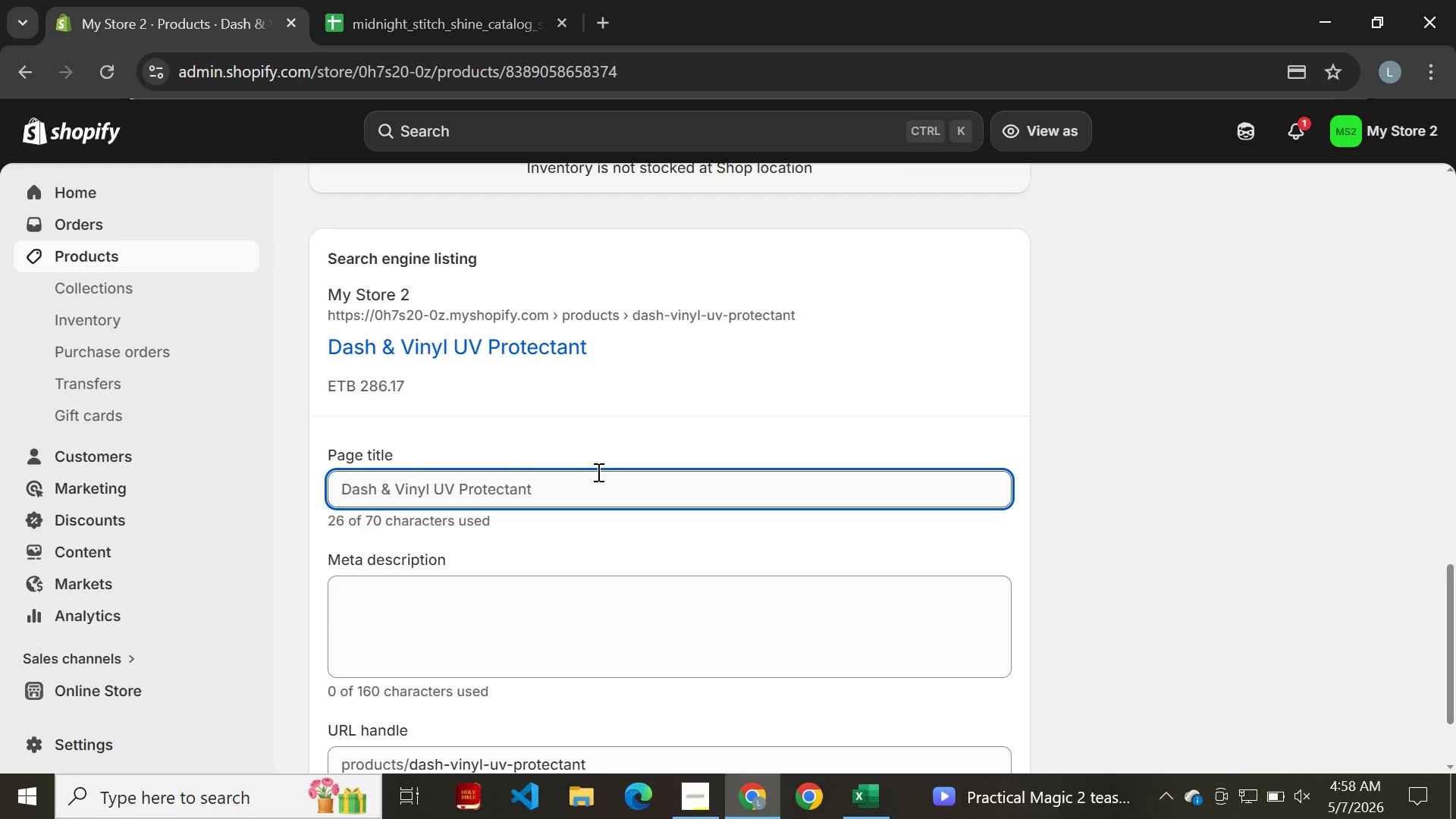 
left_click([632, 352])
 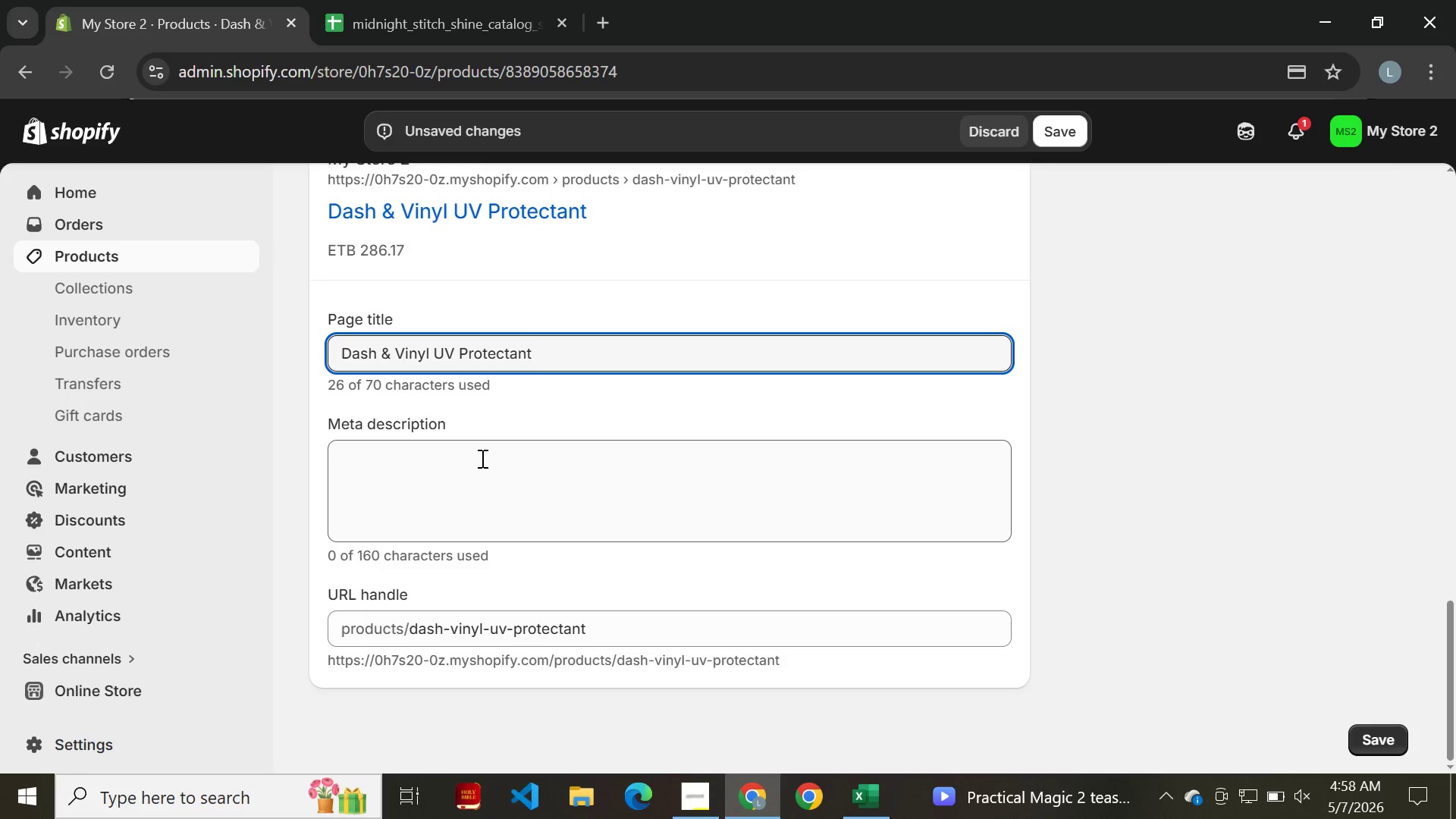 
left_click([481, 458])
 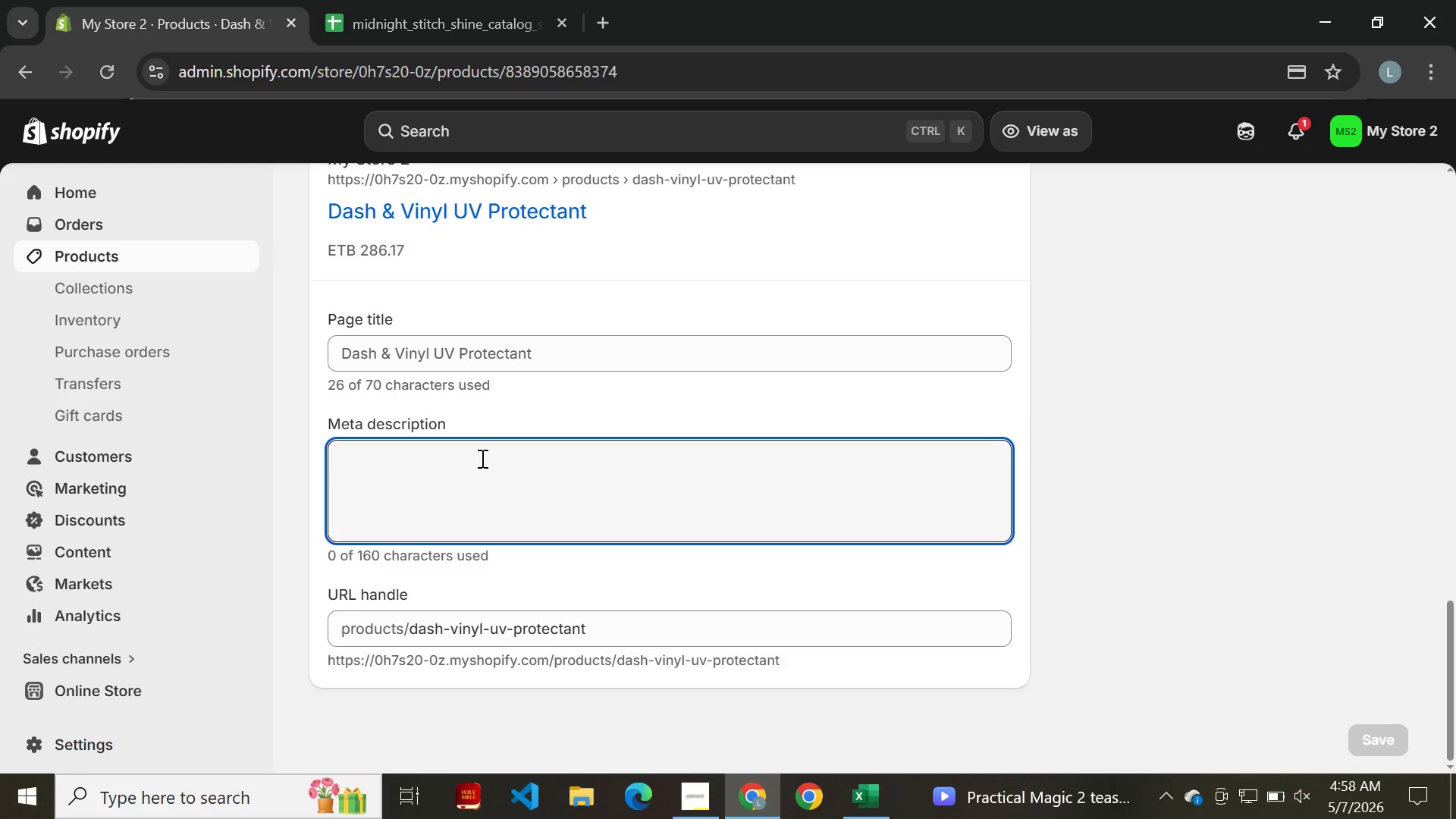 
type(Nnon)
key(Backspace)
key(Backspace)
key(Backspace)
type(on-greasy UV blocker for dashboards. Prevents cracking and fac)
key(Backspace)
type(ding in high-sun environments. k)
key(Backspace)
type(Keep your intere)
key(Backspace)
type(ior looking new.)
 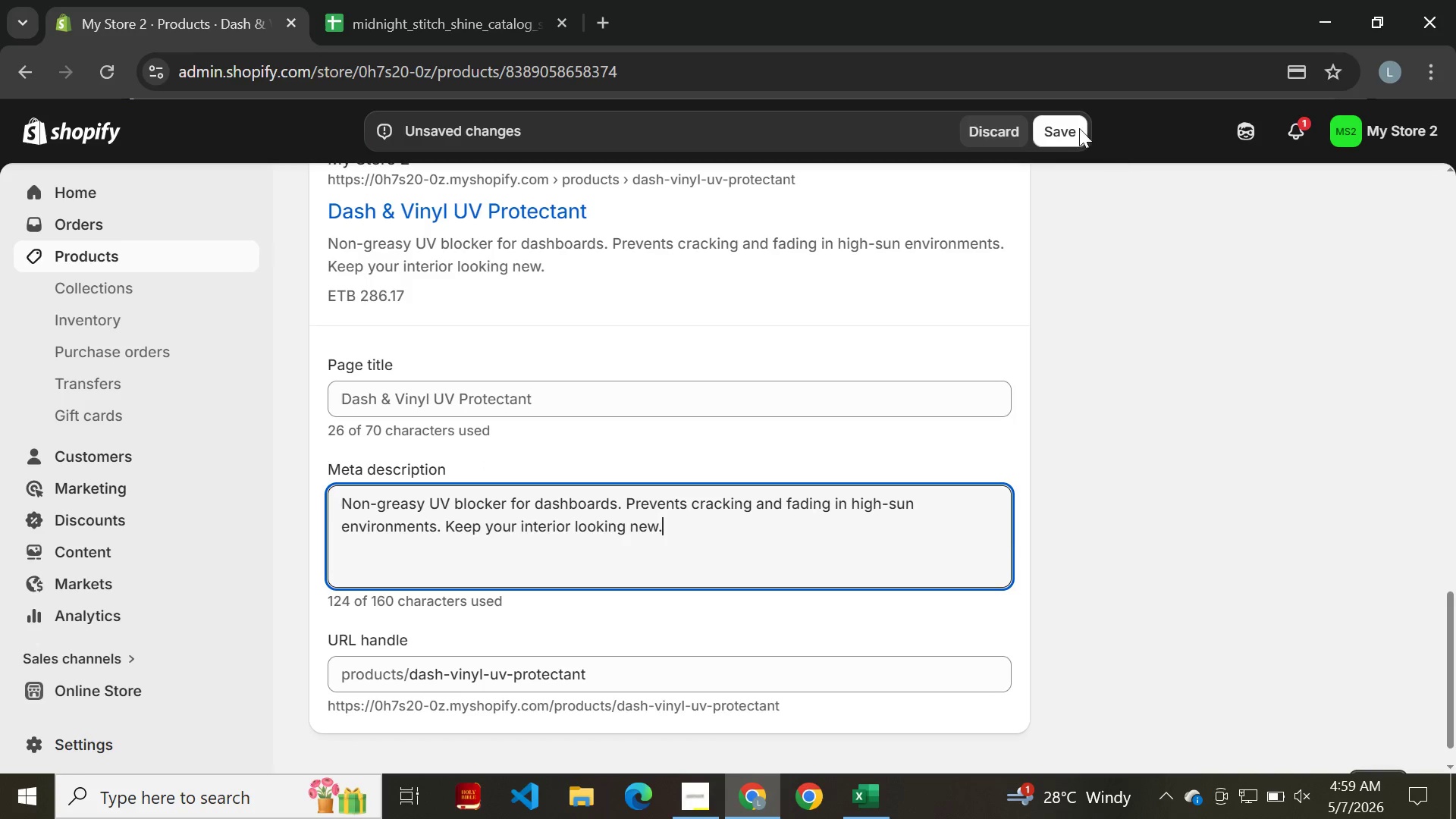 
left_click([1049, 130])
 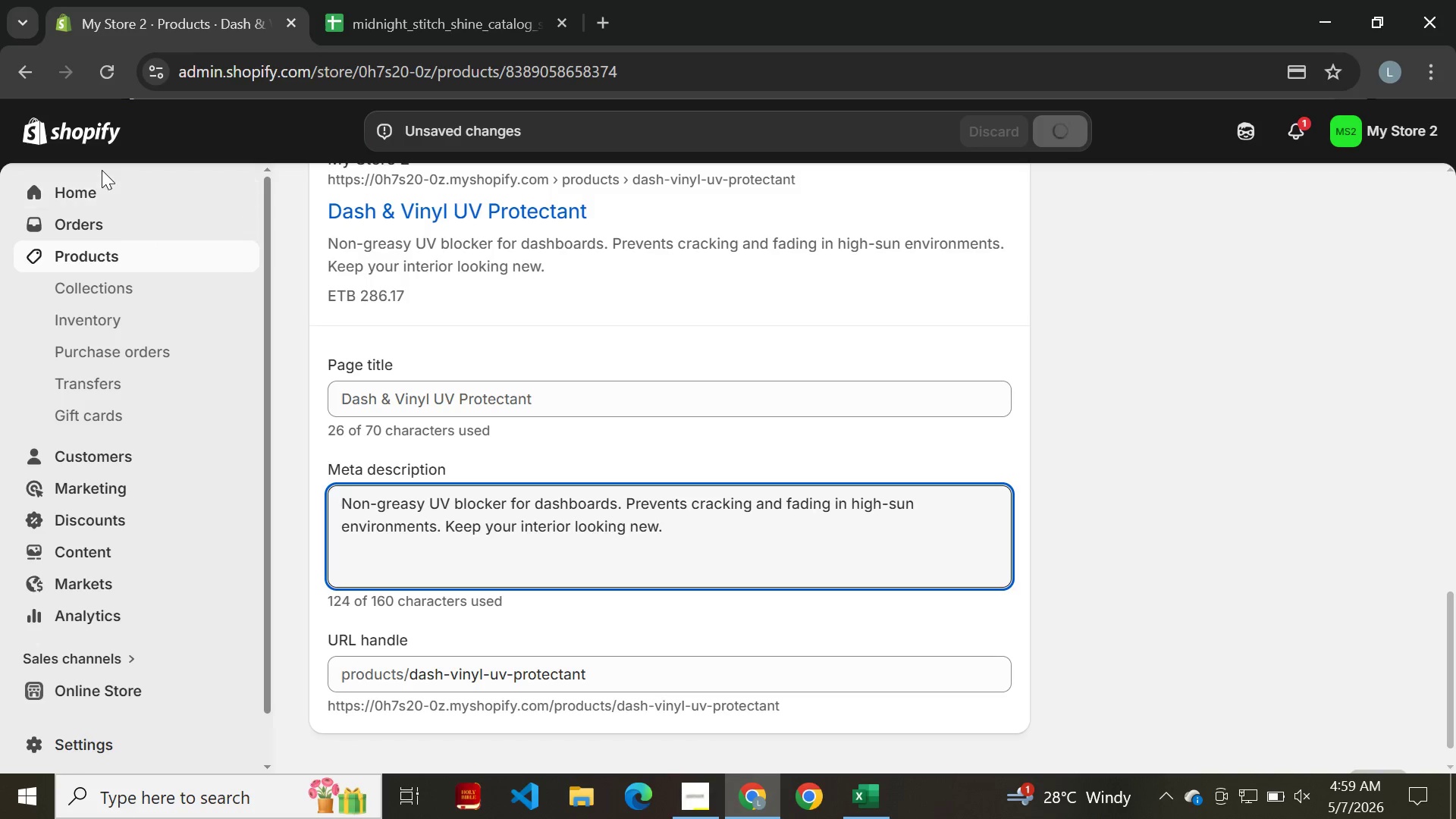 
wait(14.92)
 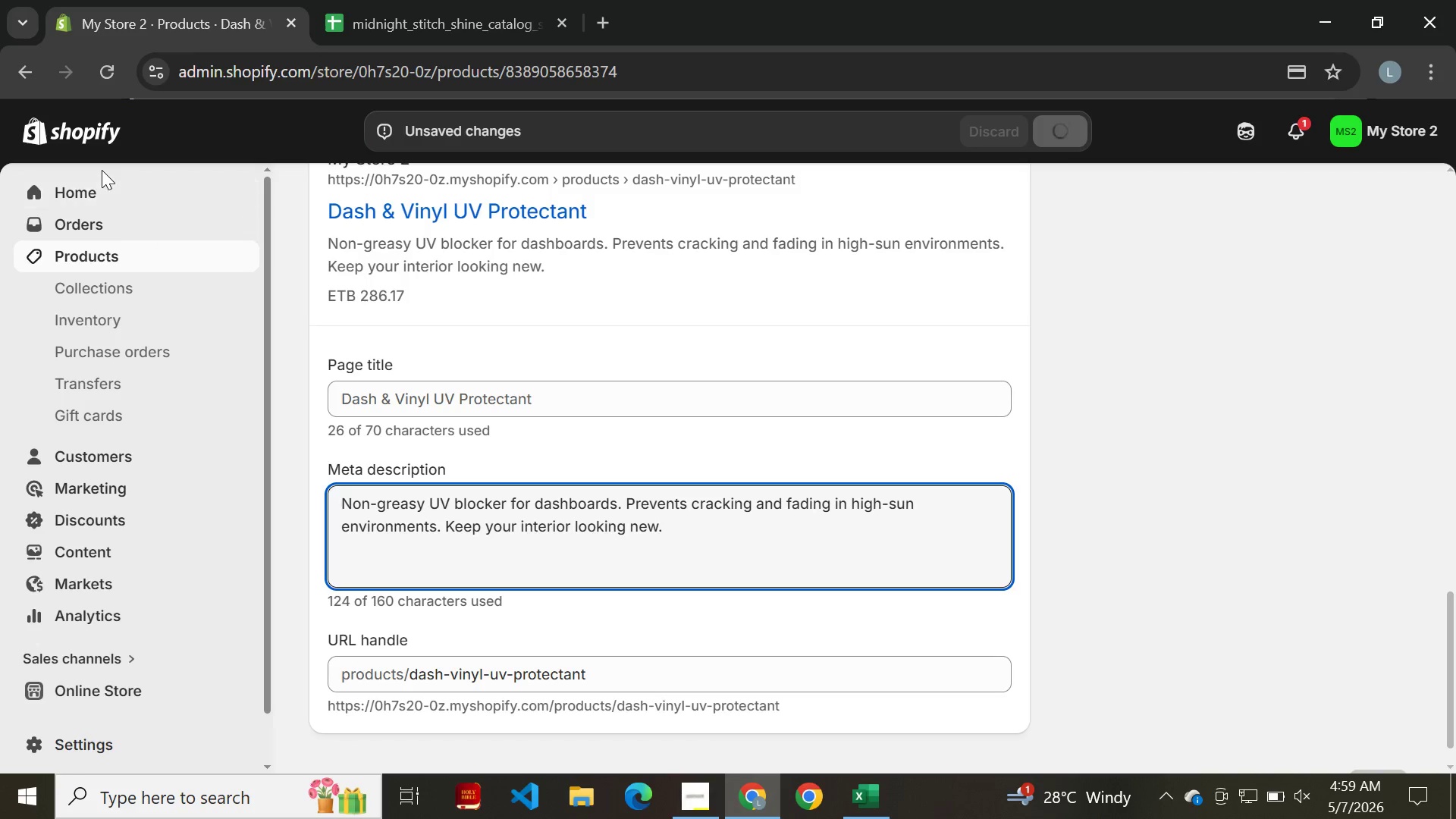 
left_click([30, 74])
 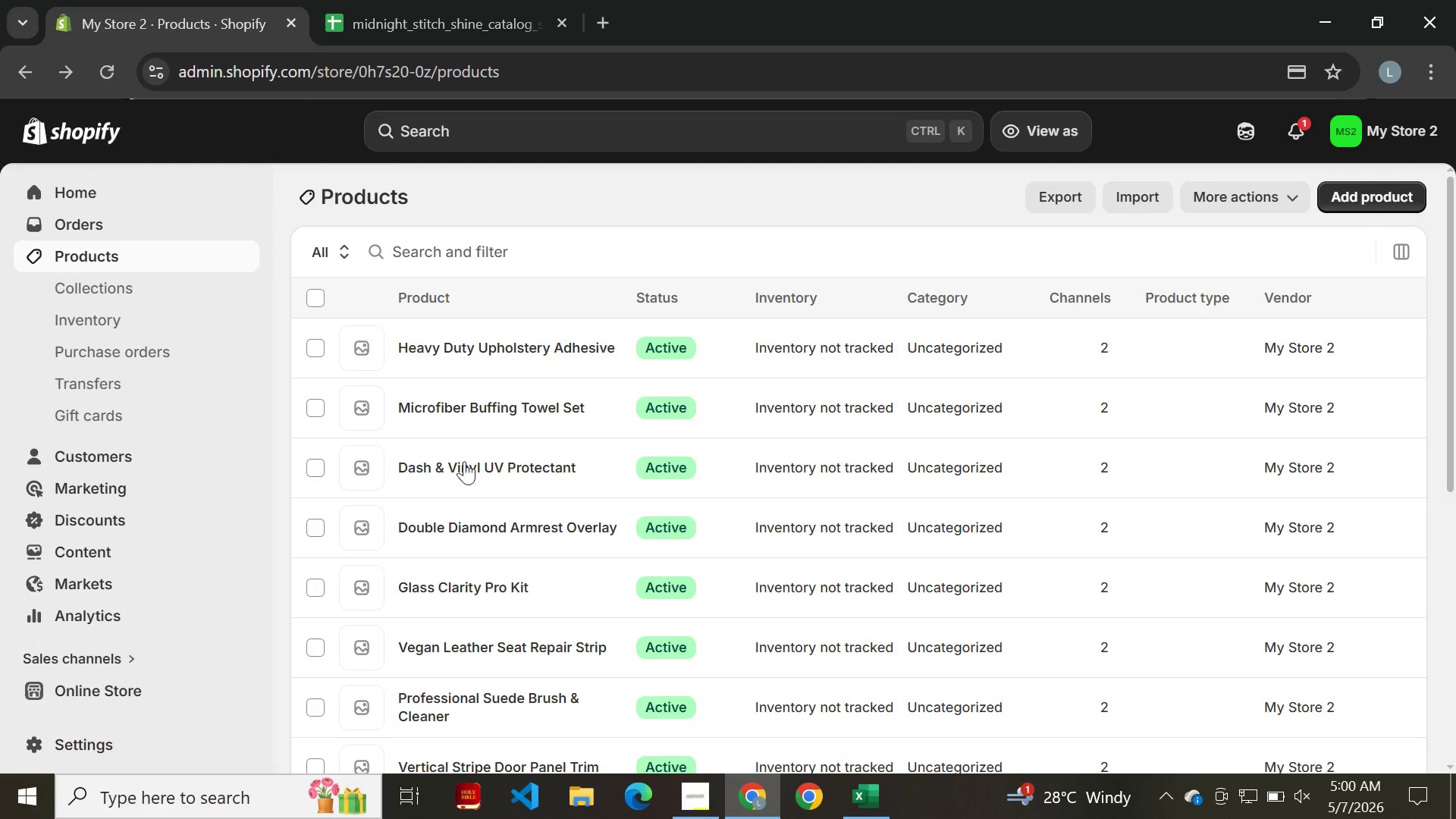 
left_click([461, 408])
 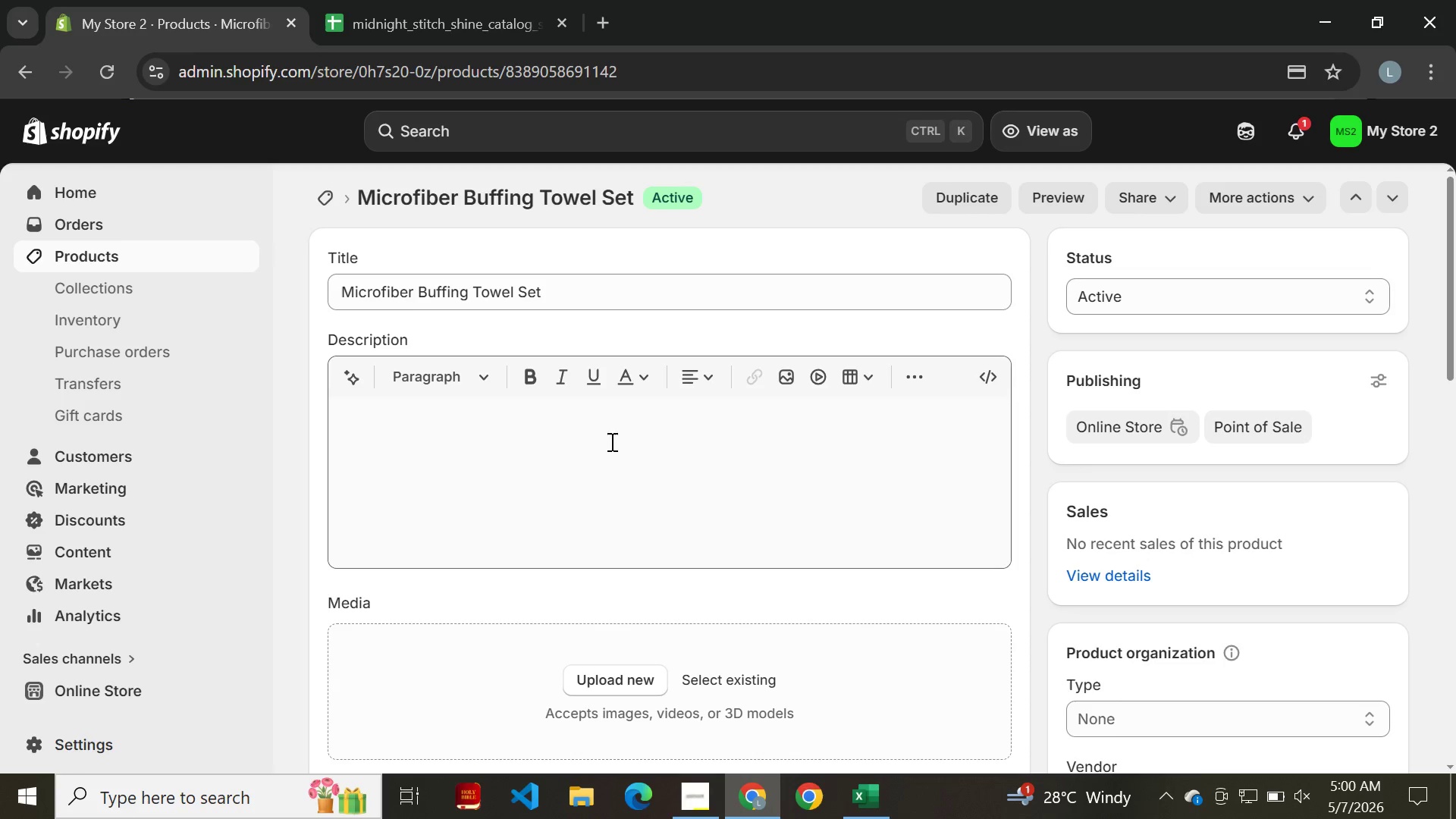 
wait(5.22)
 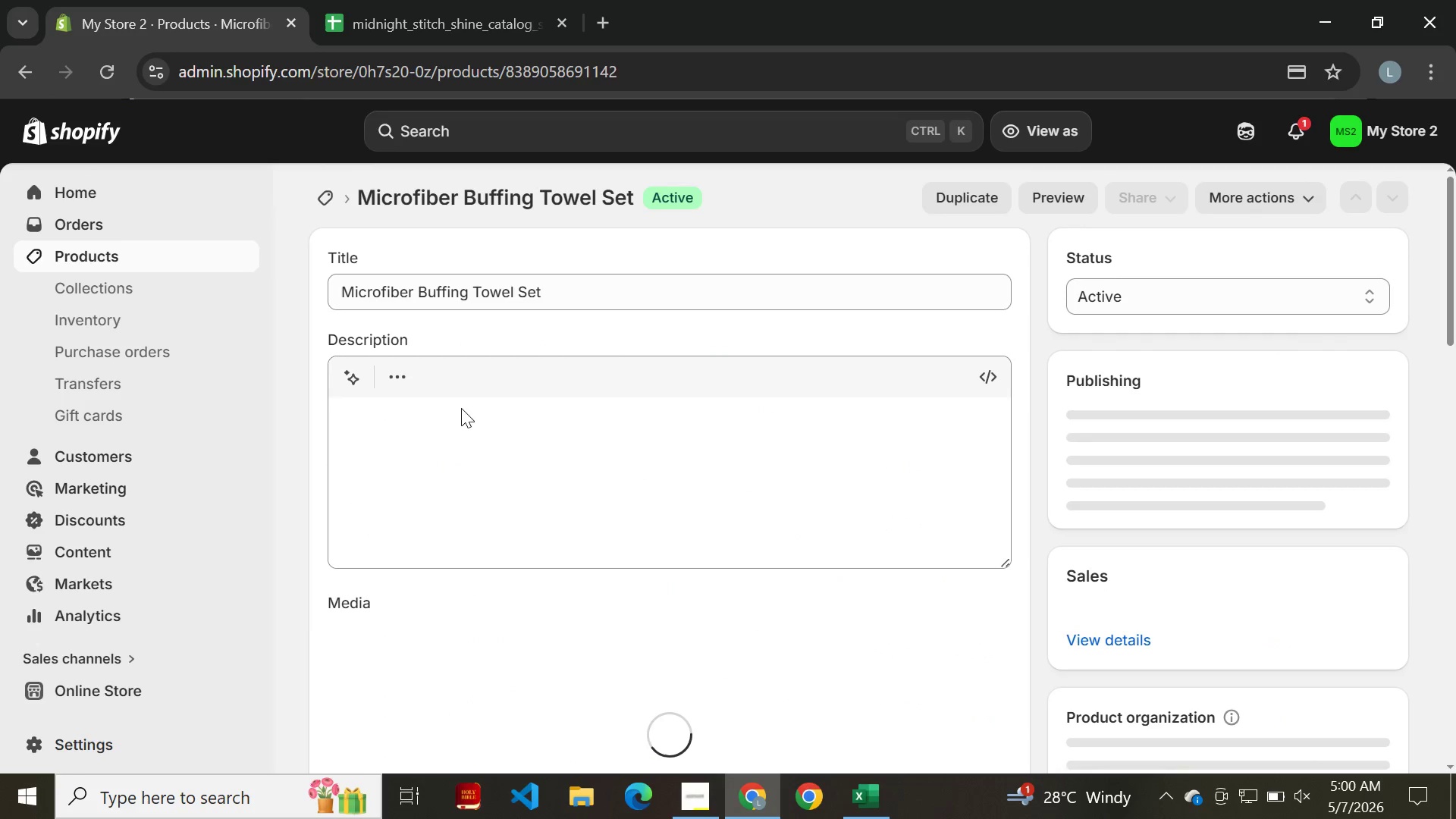 
left_click([705, 798])